 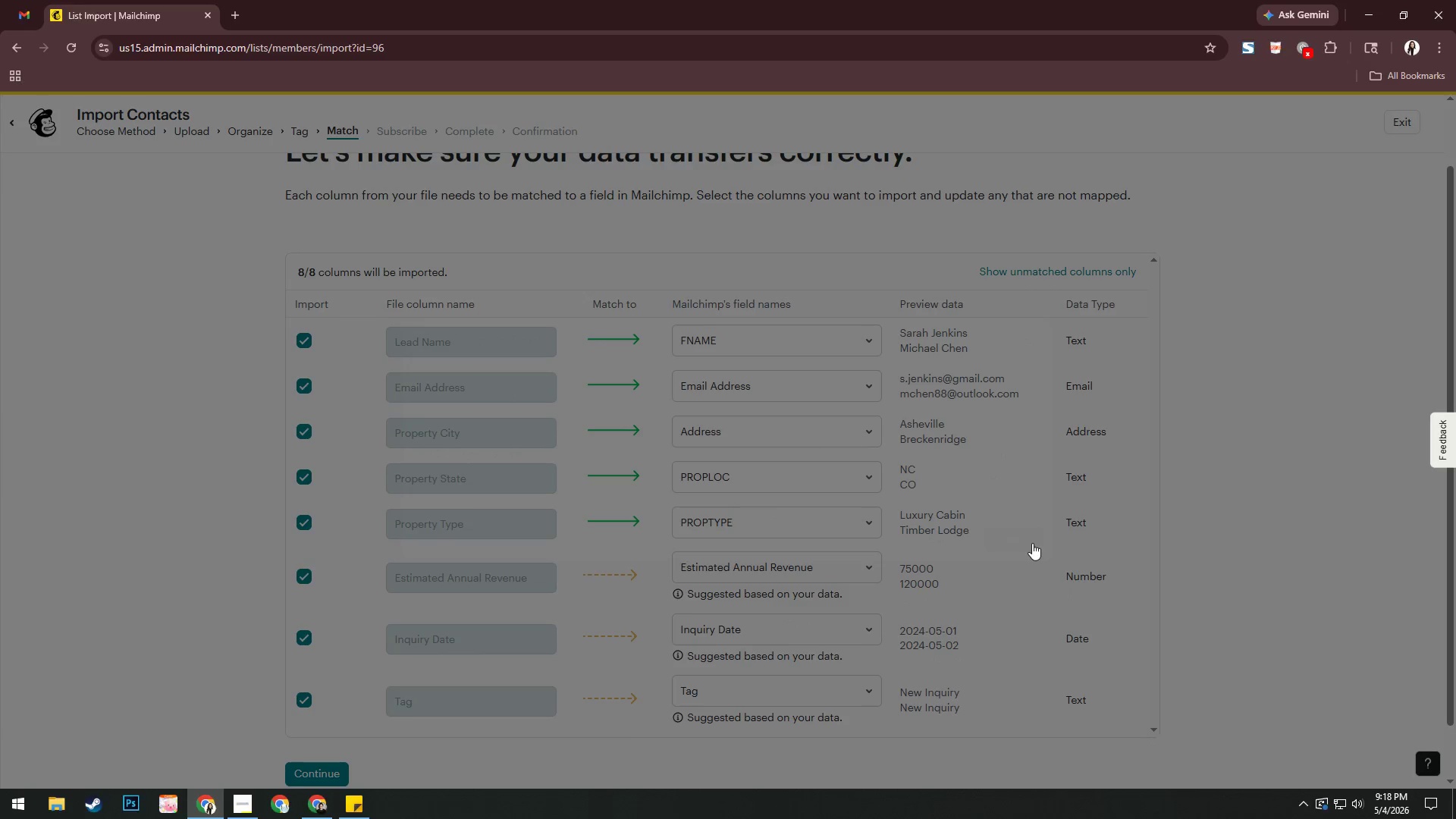 
left_click([789, 638])
 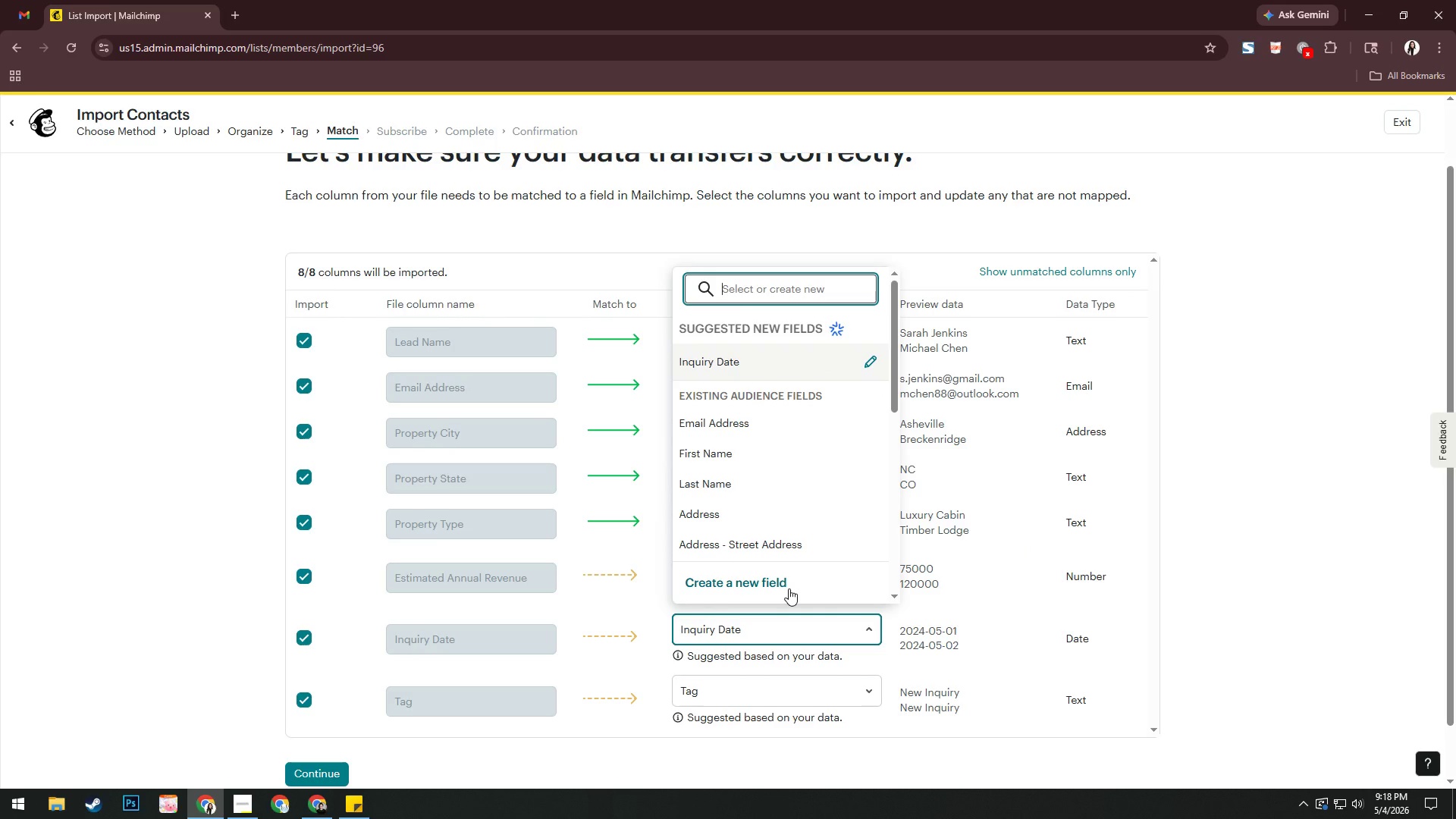 
left_click([789, 588])
 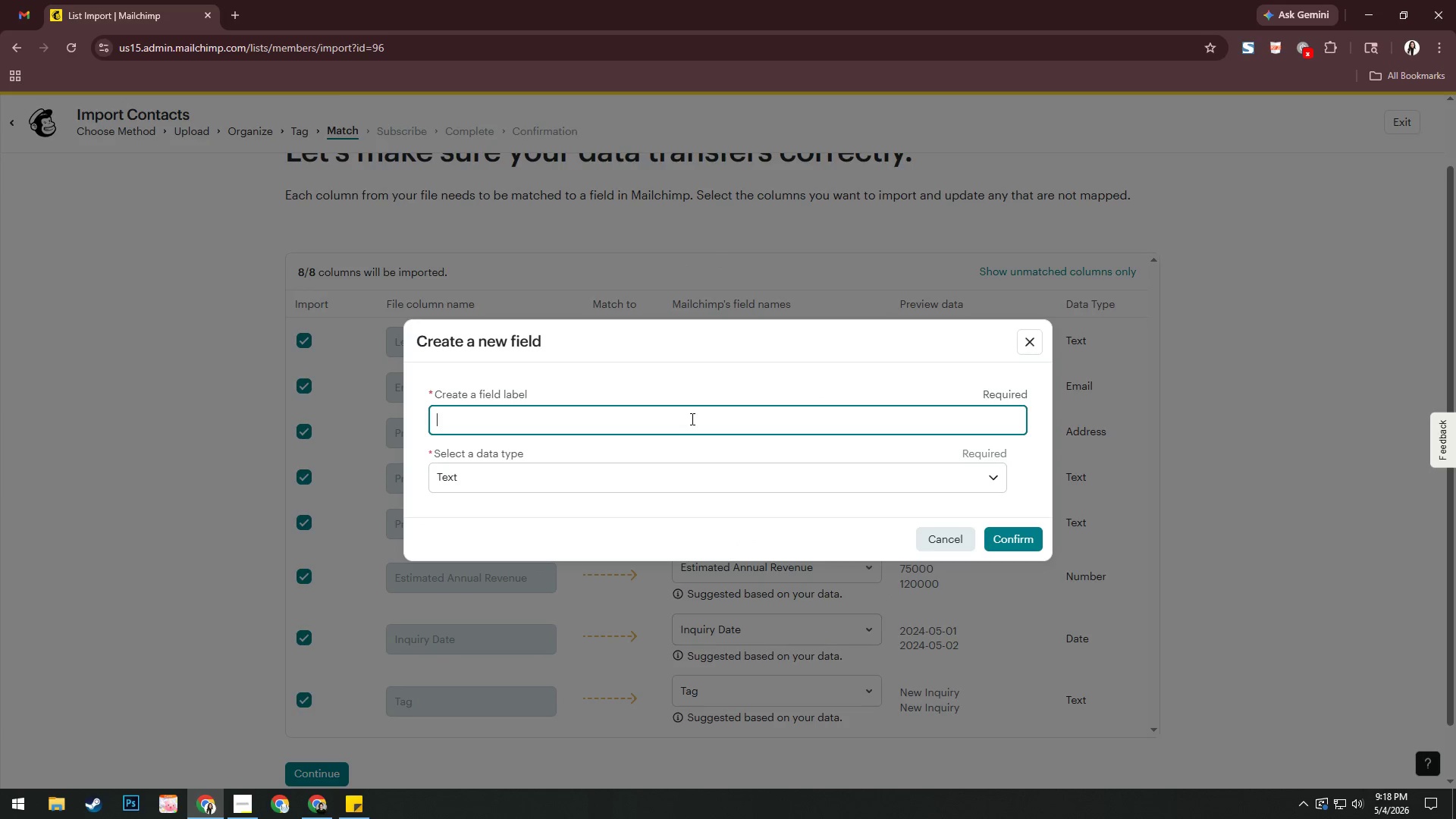 
type(Inquiry Dta)
key(Backspace)
key(Backspace)
type(ate)
 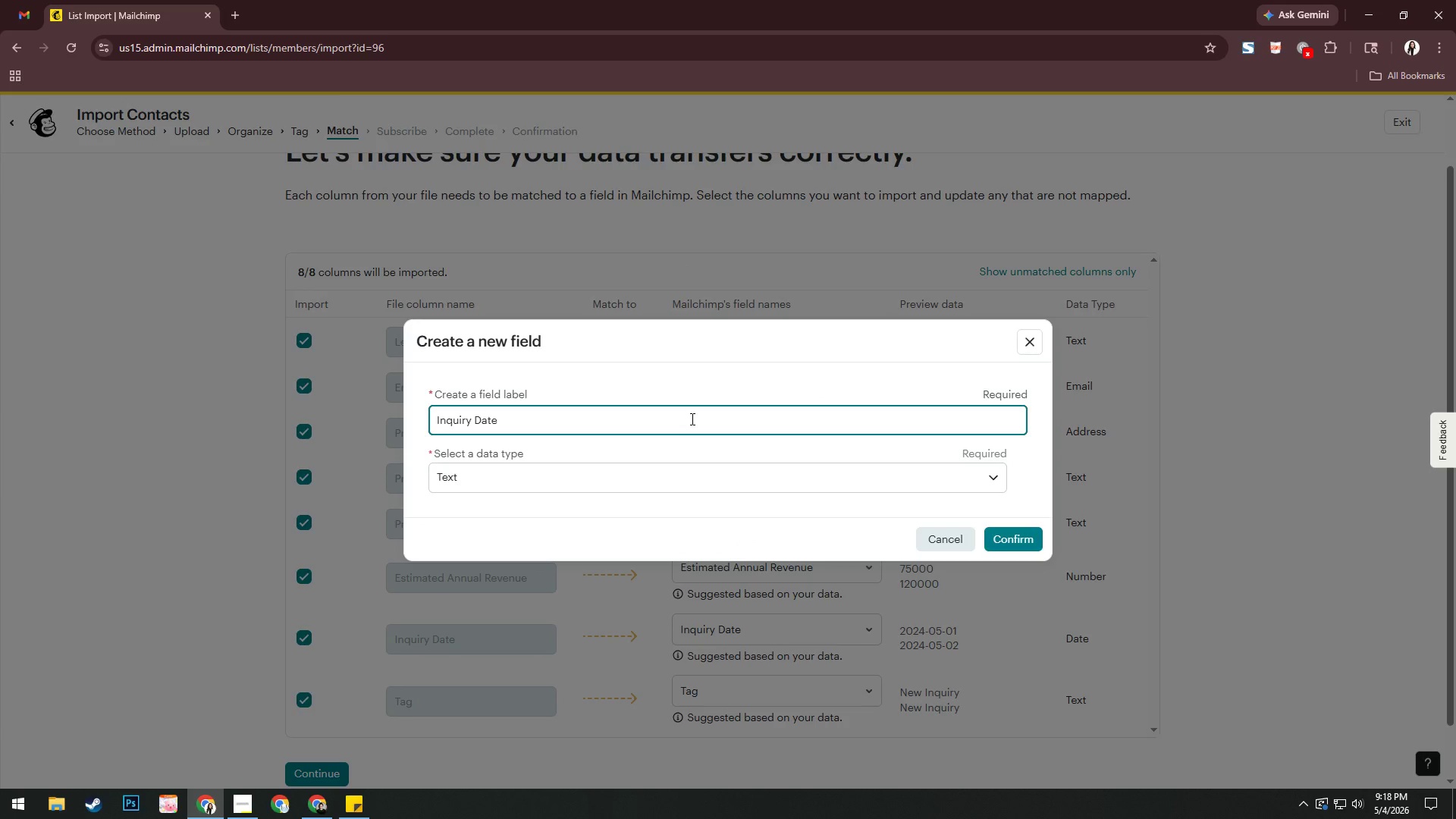 
key(Enter)
 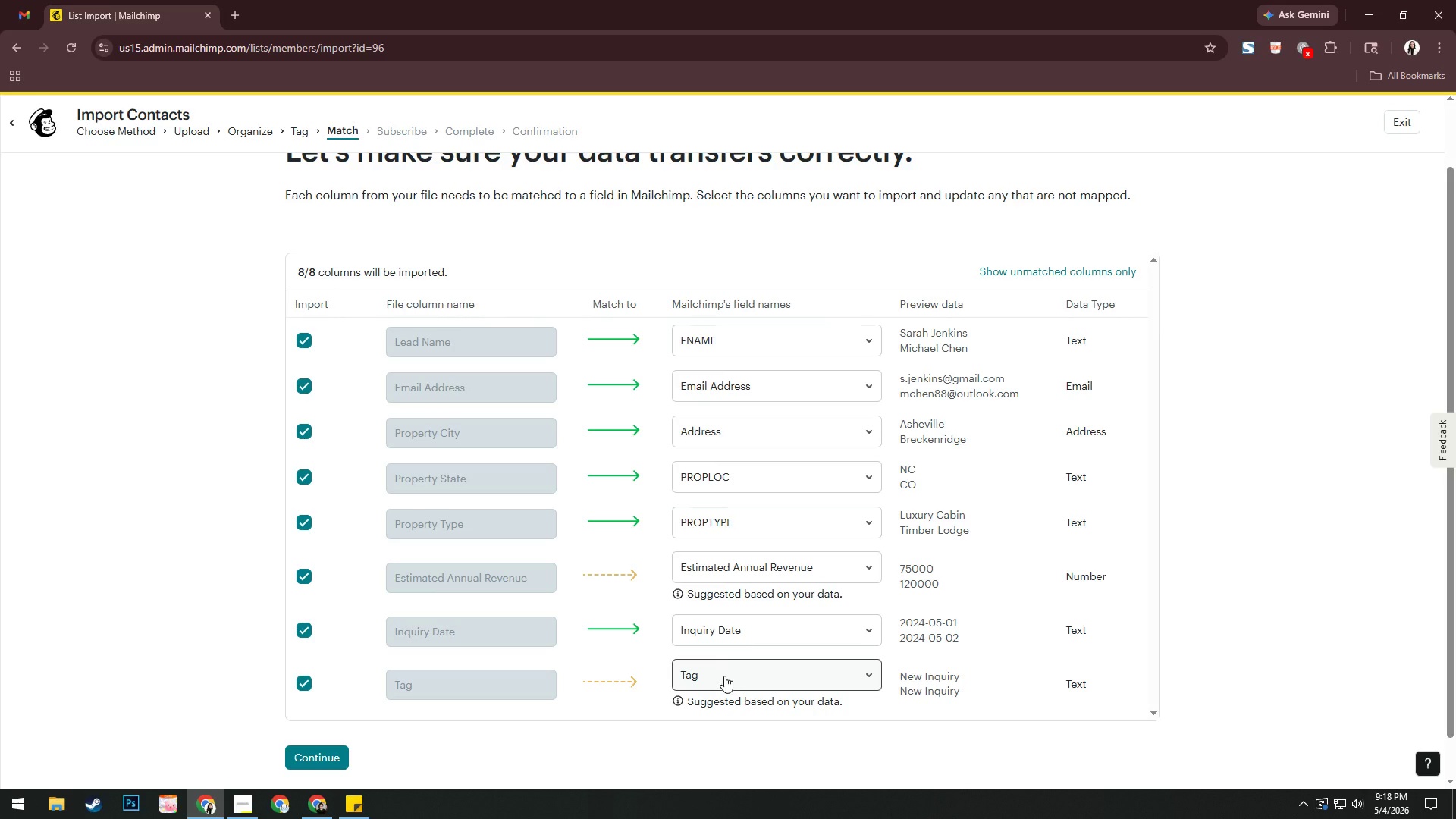 
left_click([723, 682])
 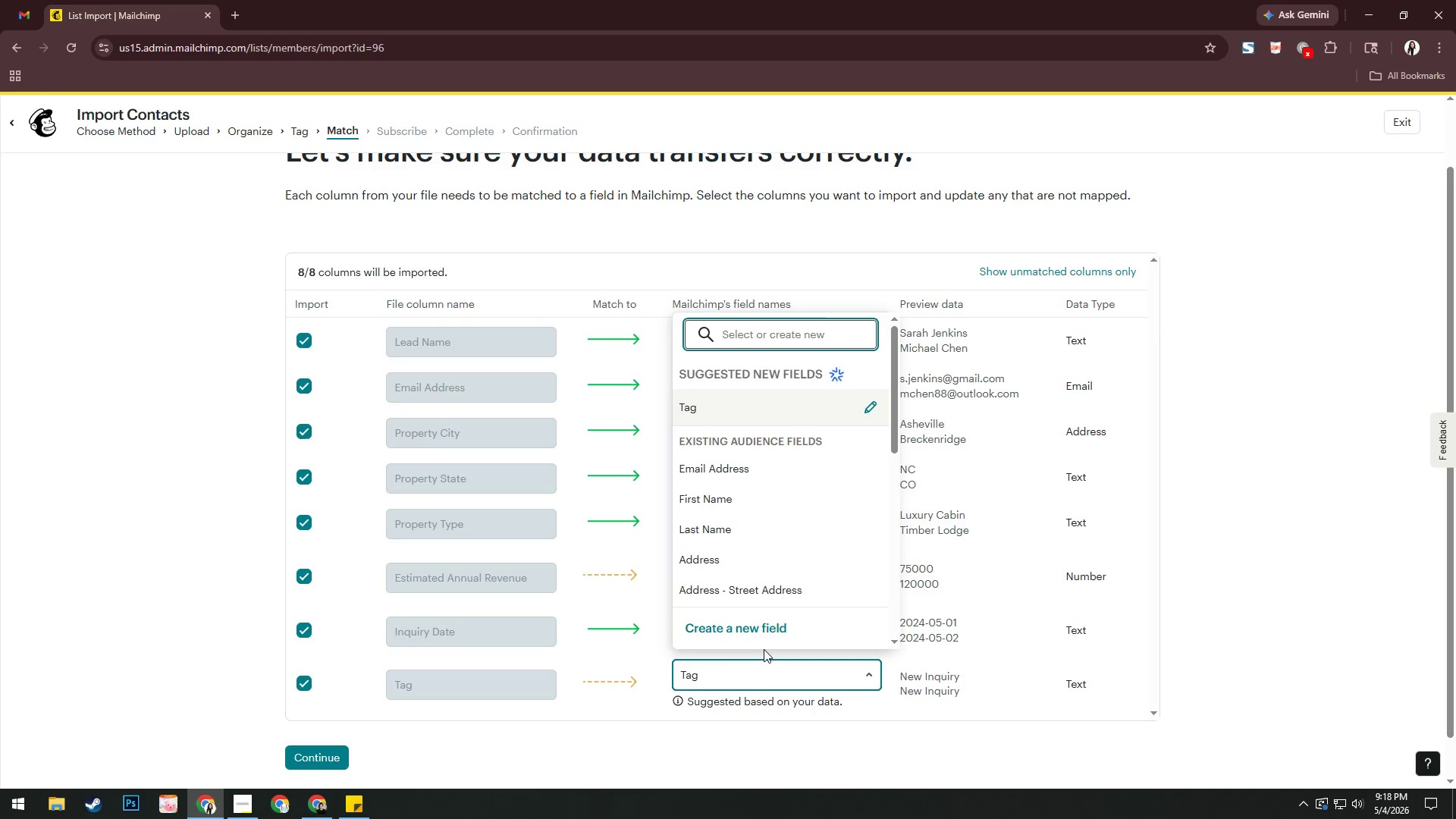 
left_click([761, 629])
 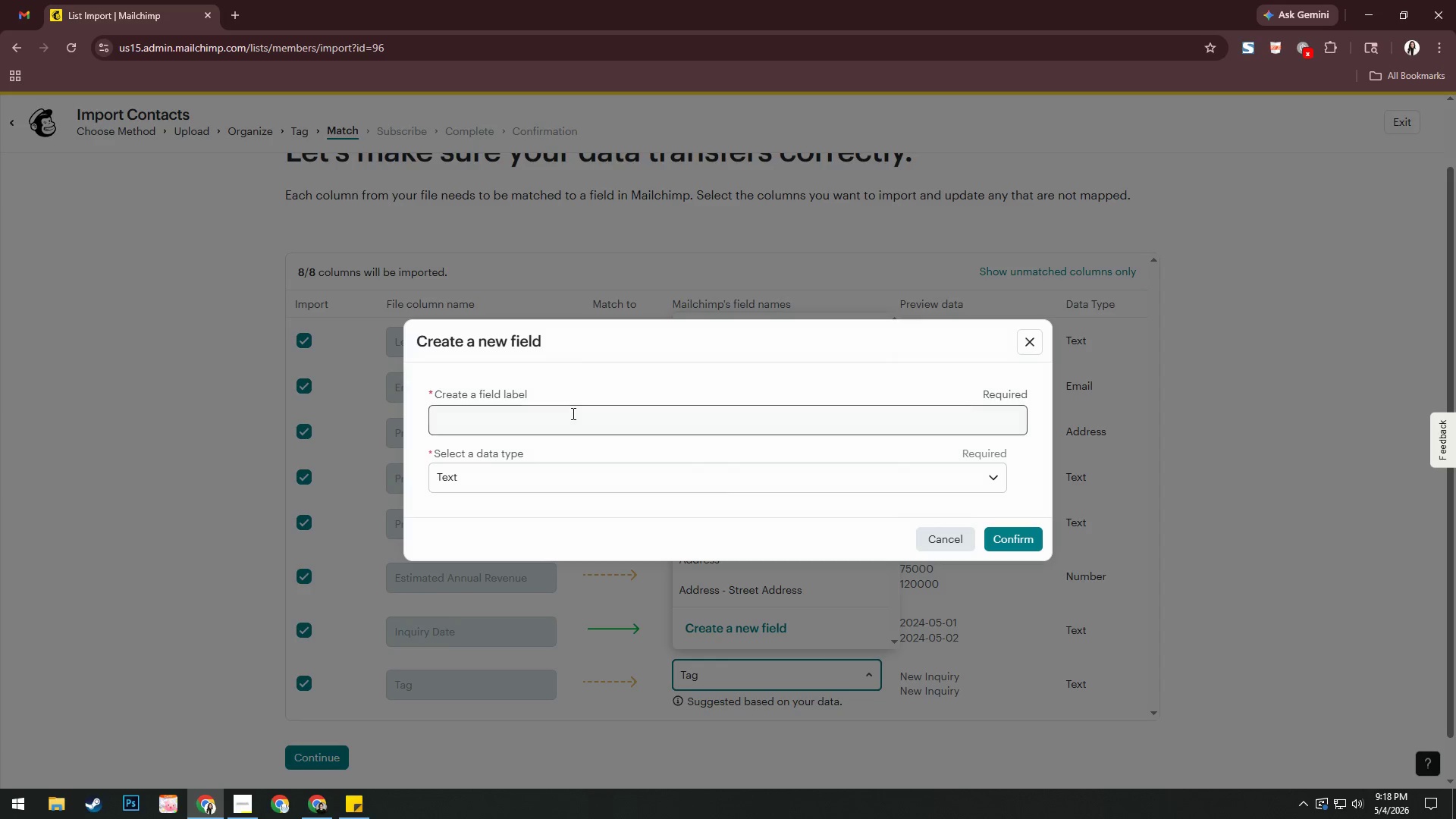 
left_click([571, 419])
 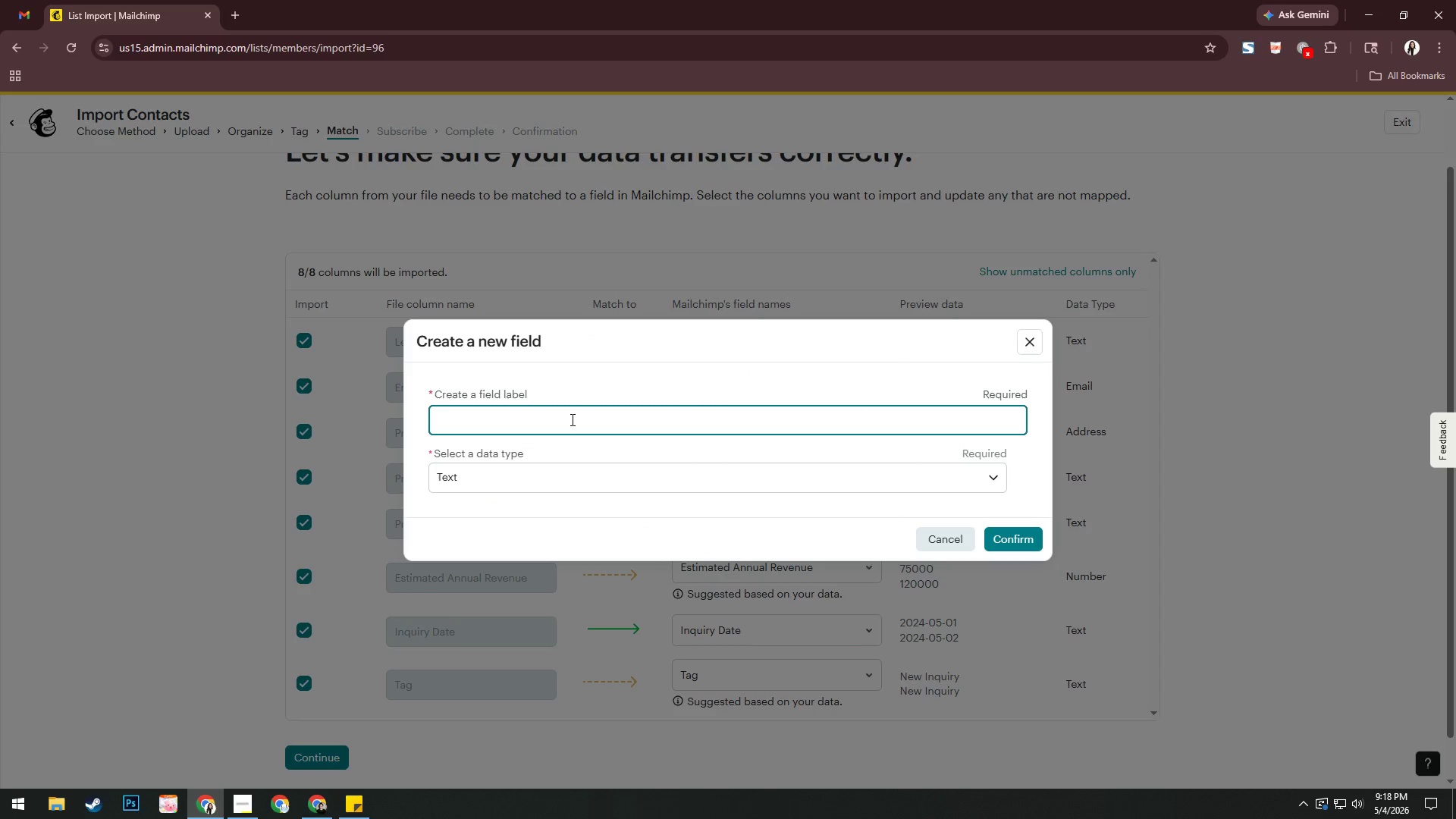 
type(Tag)
 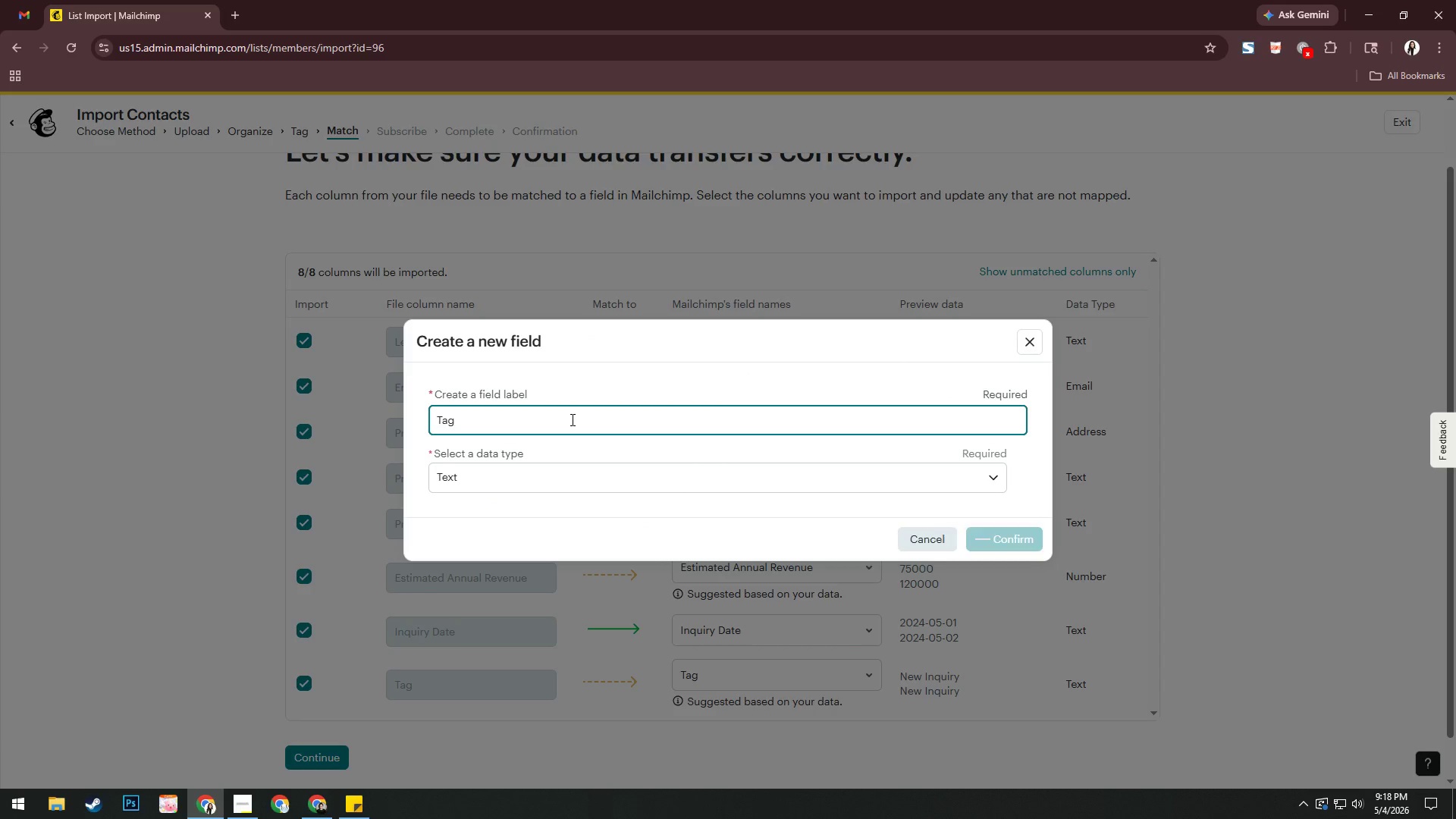 
key(Enter)
 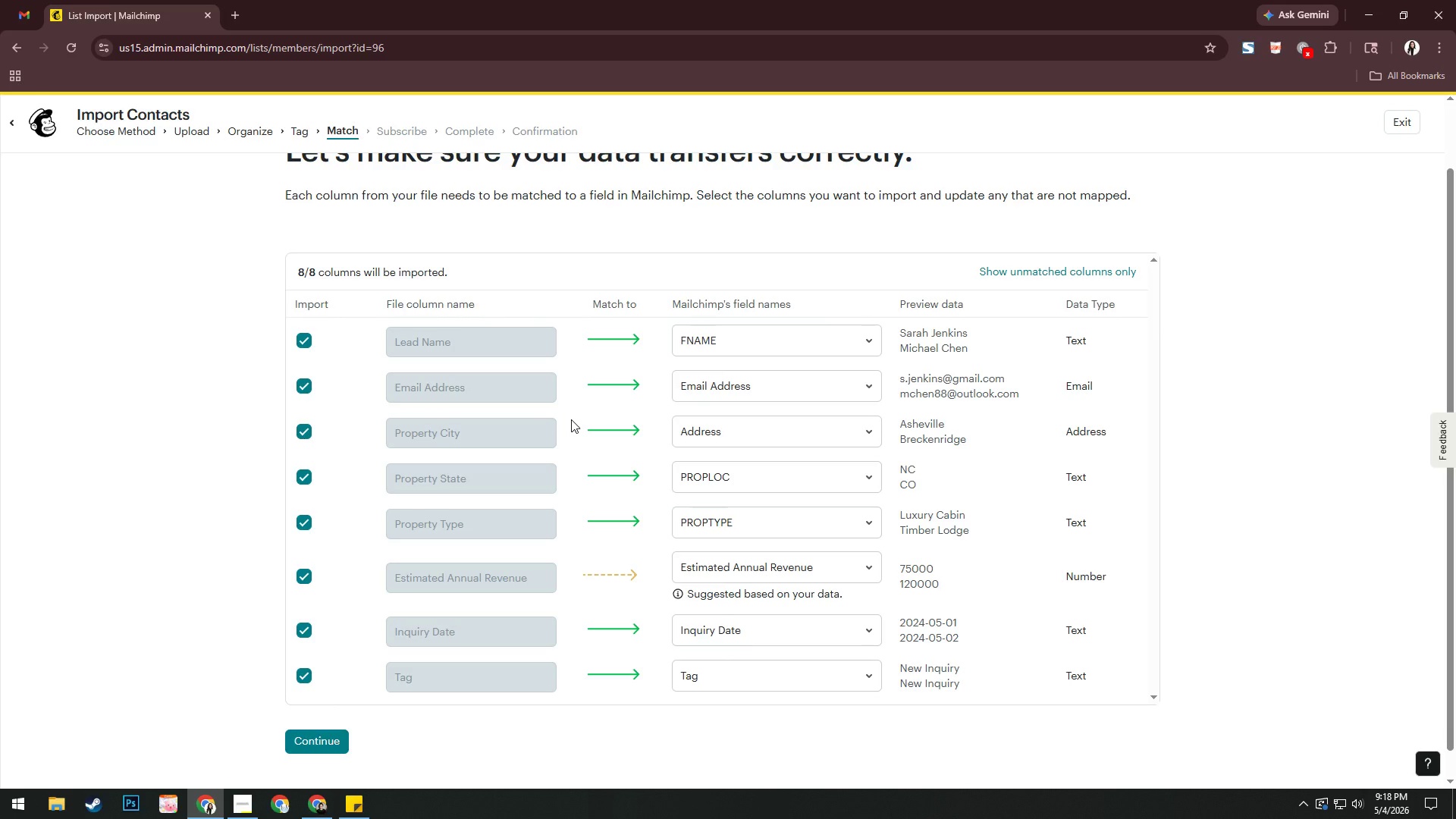 
wait(5.97)
 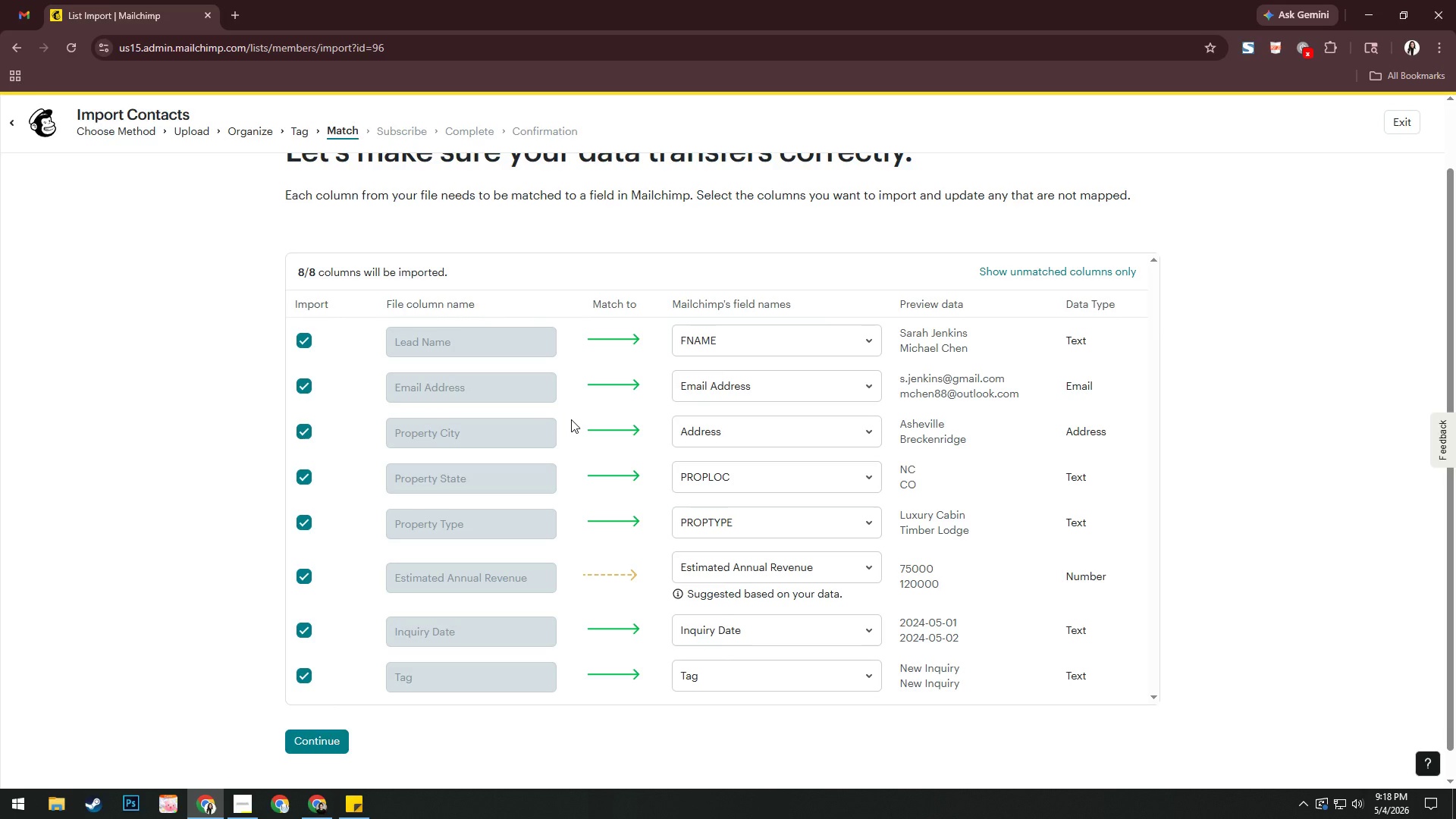 
left_click([725, 566])
 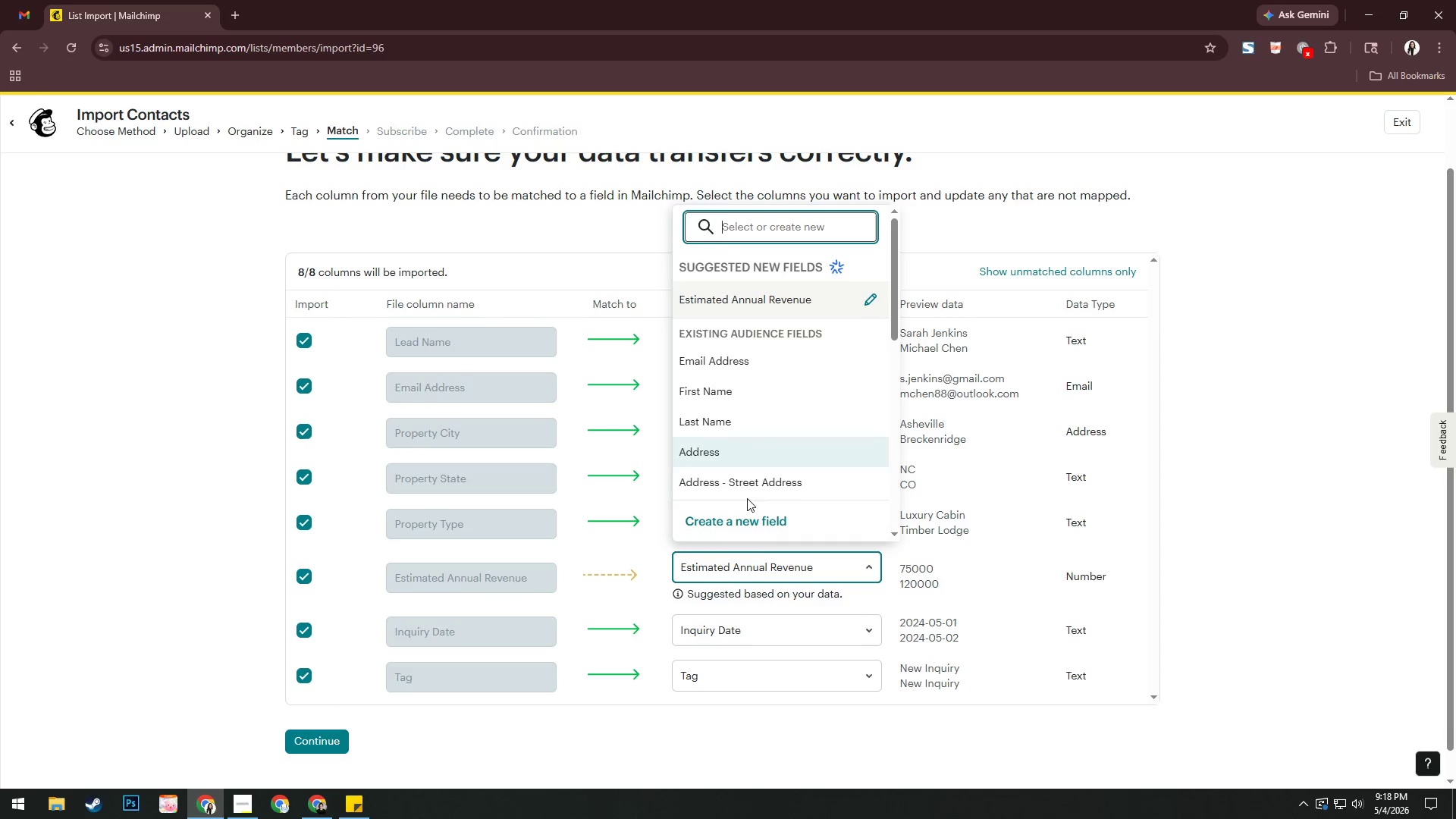 
left_click([753, 524])
 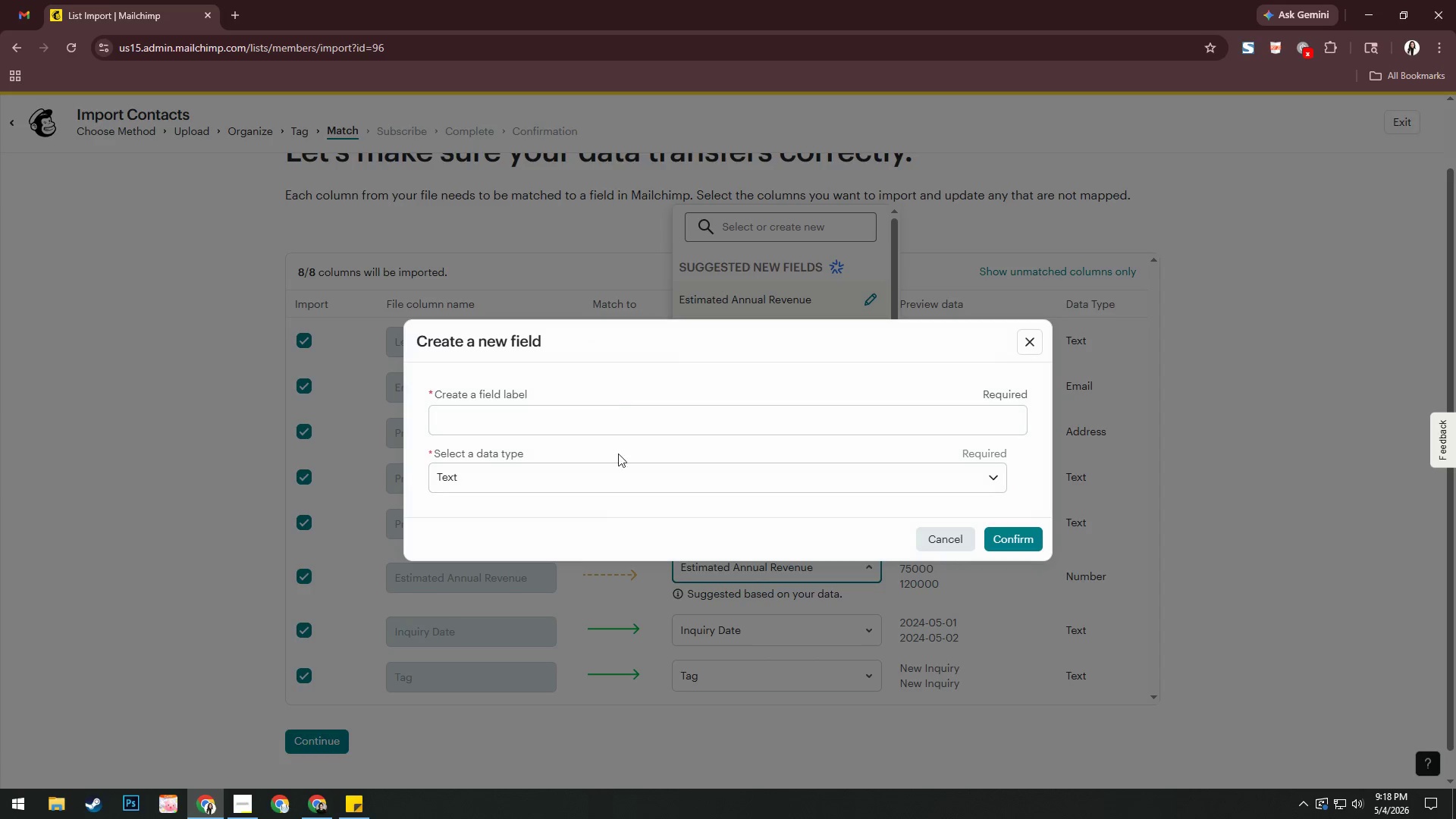 
left_click([614, 414])
 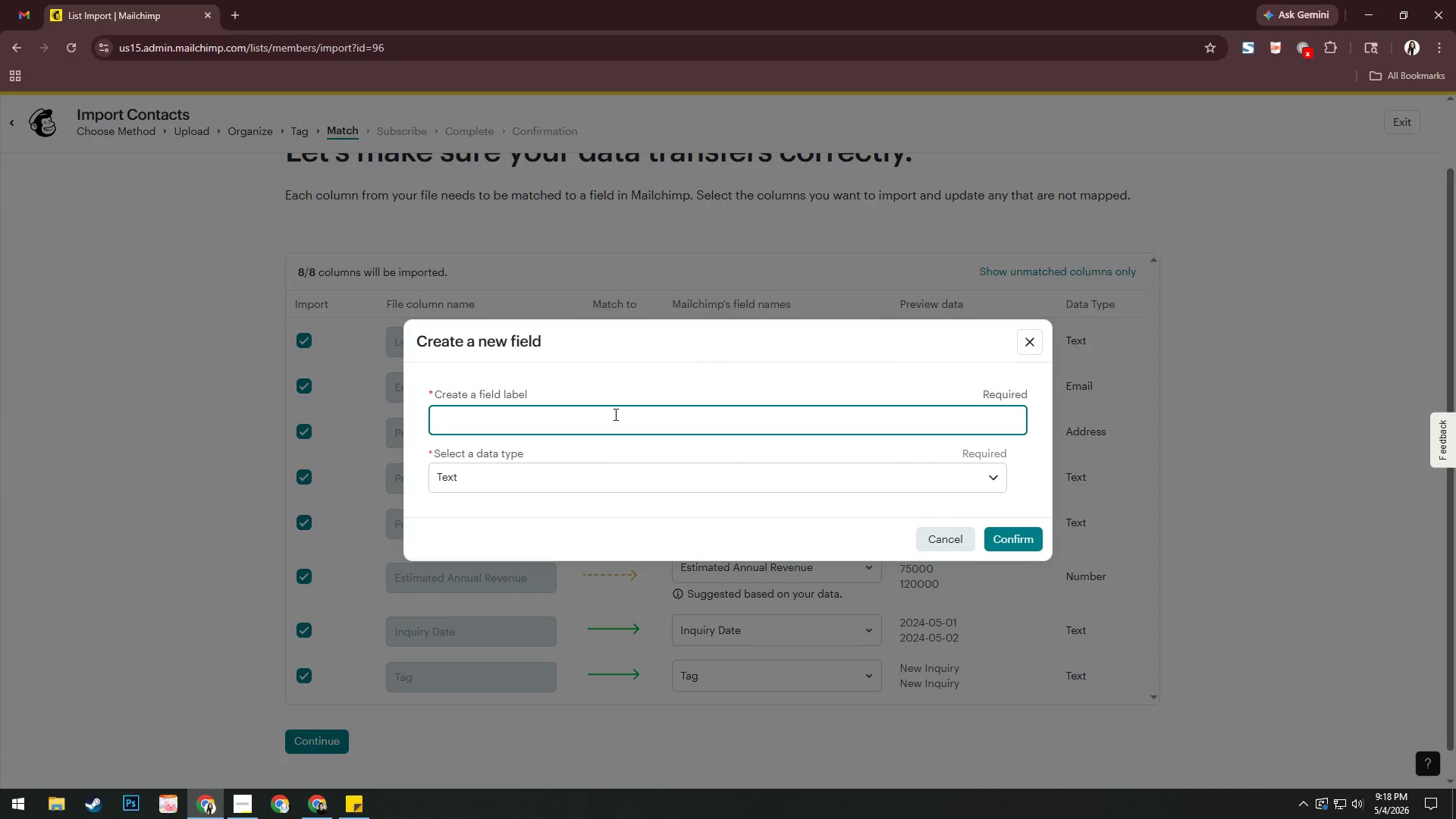 
type(ESTREV)
 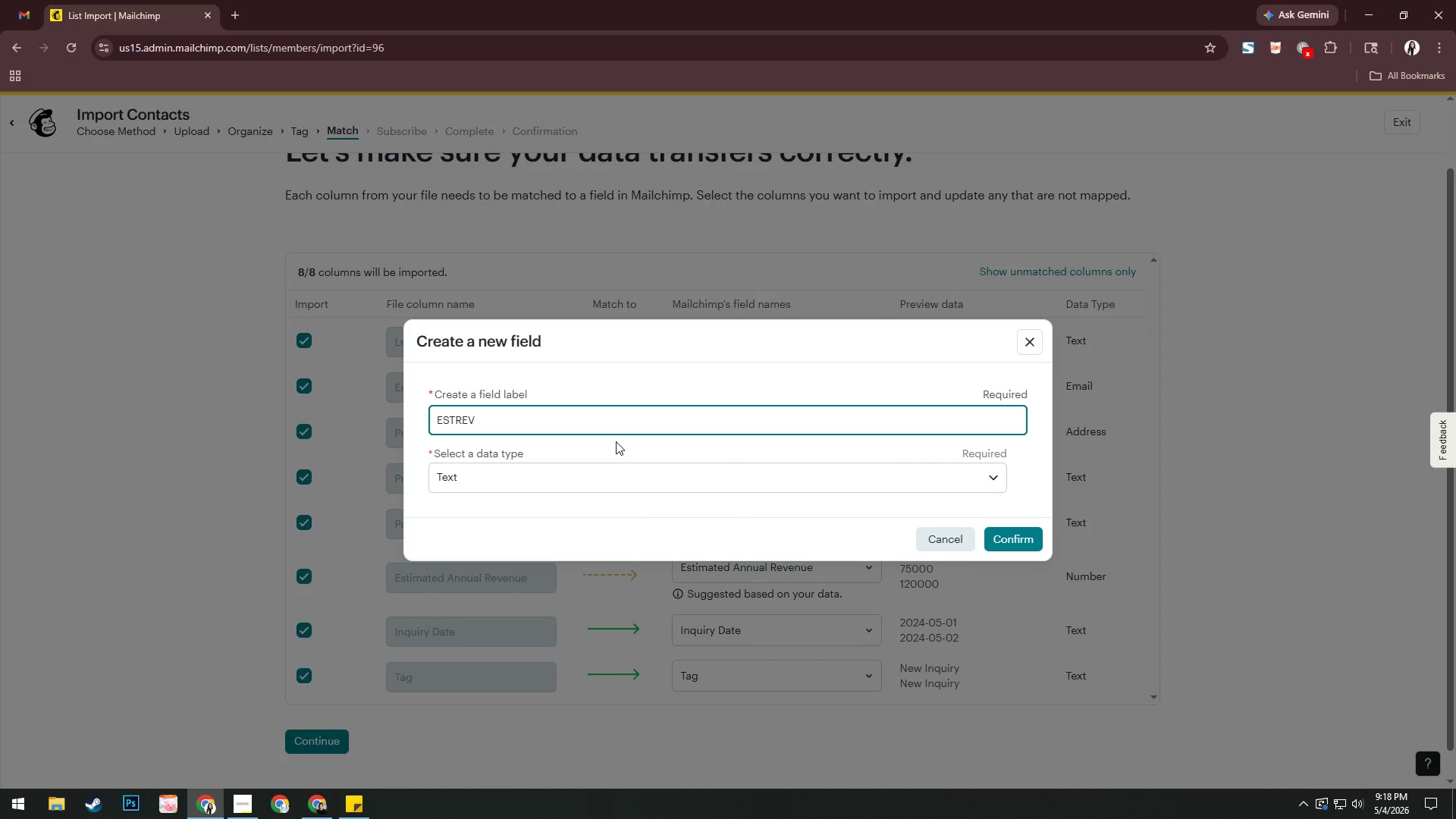 
wait(5.2)
 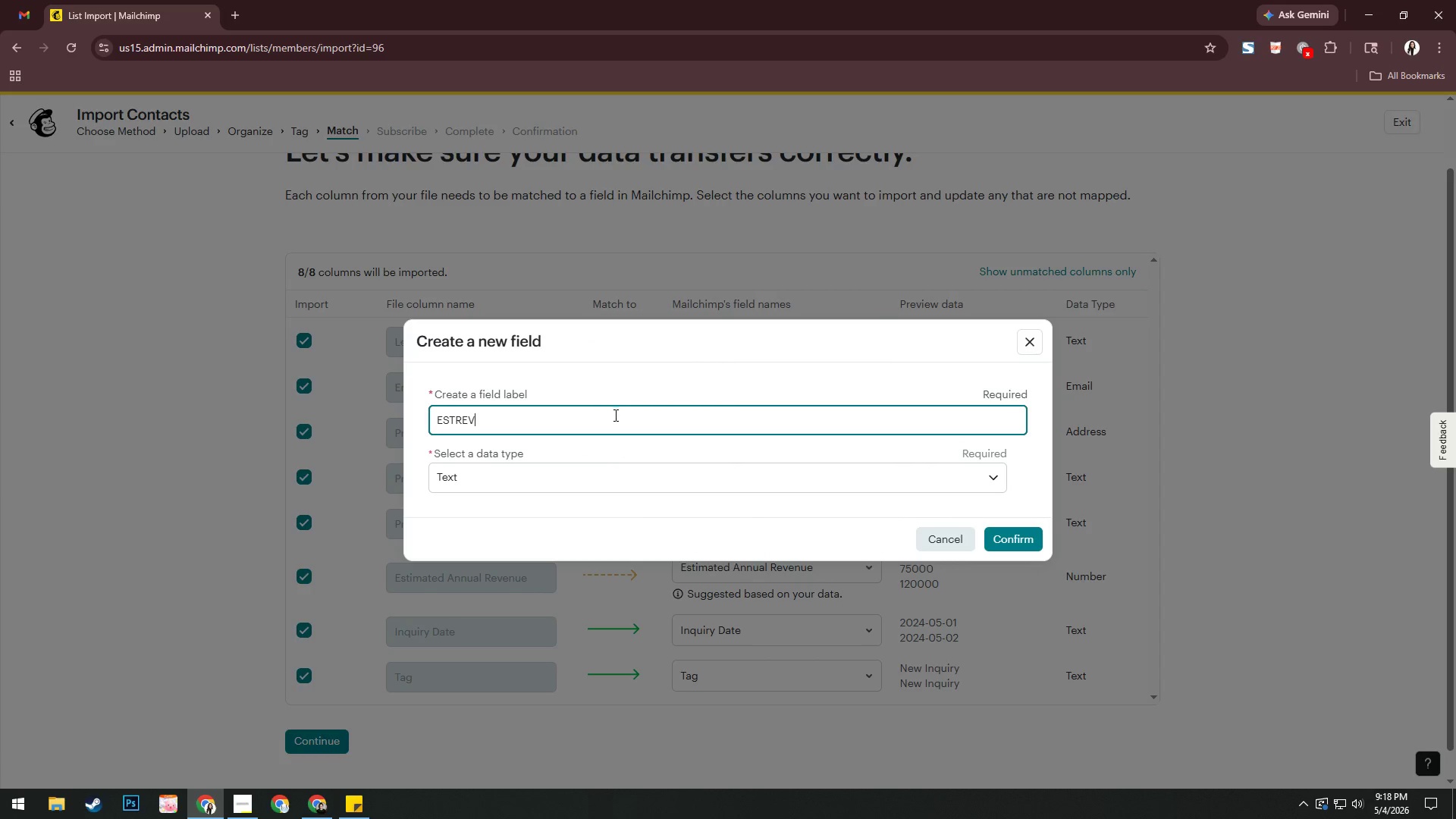 
left_click([604, 471])
 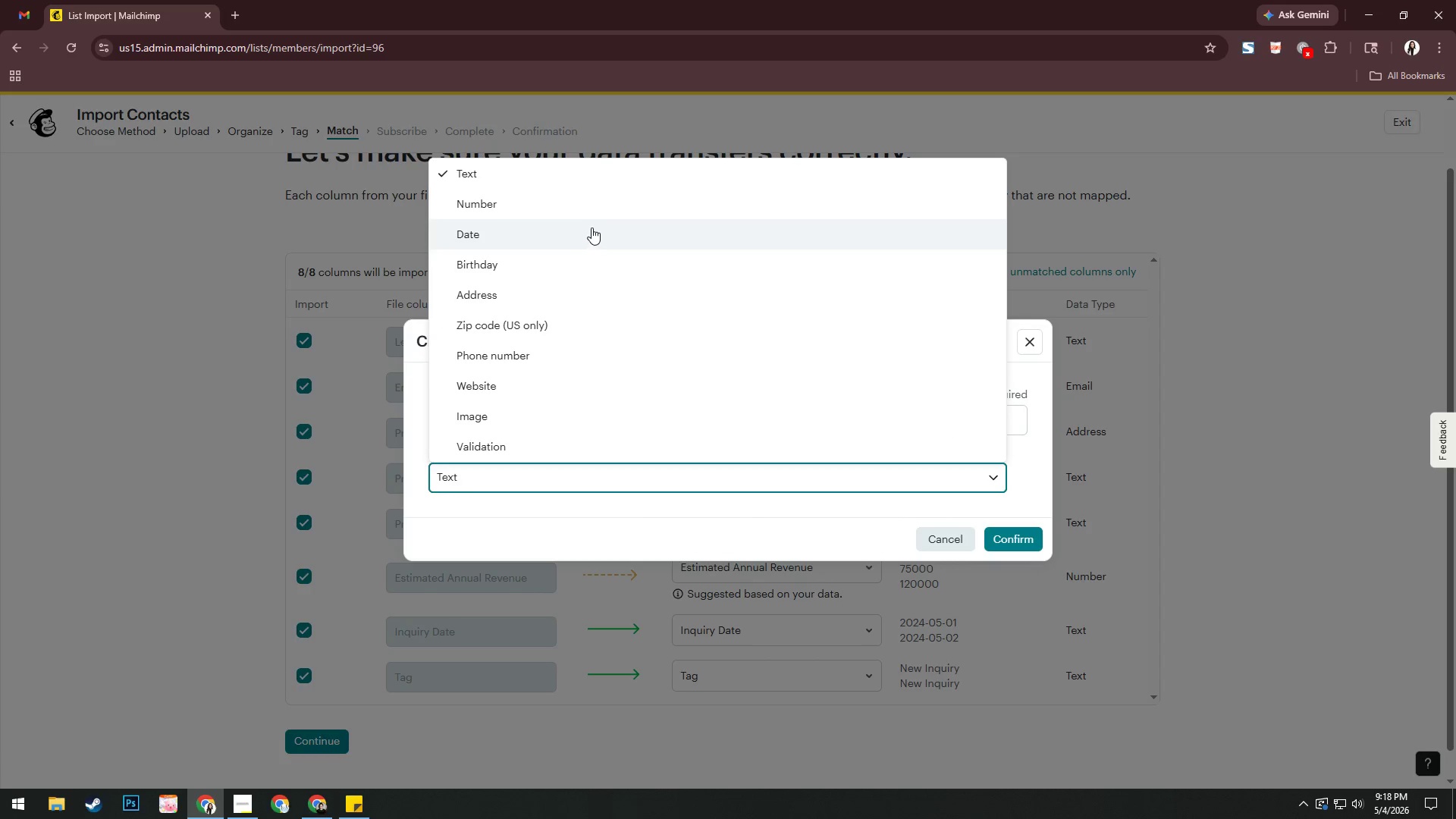 
left_click([595, 206])
 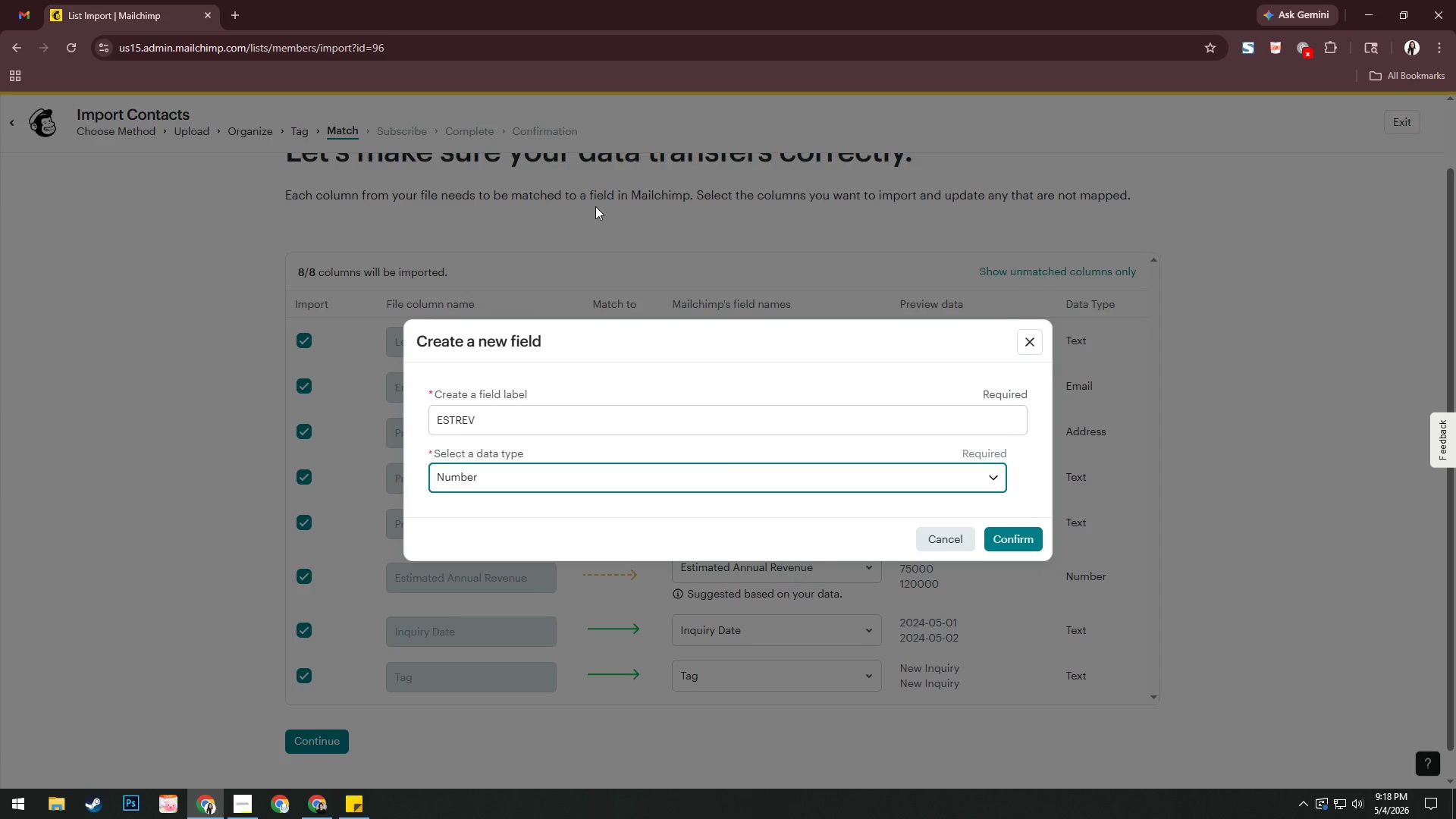 
key(Enter)
 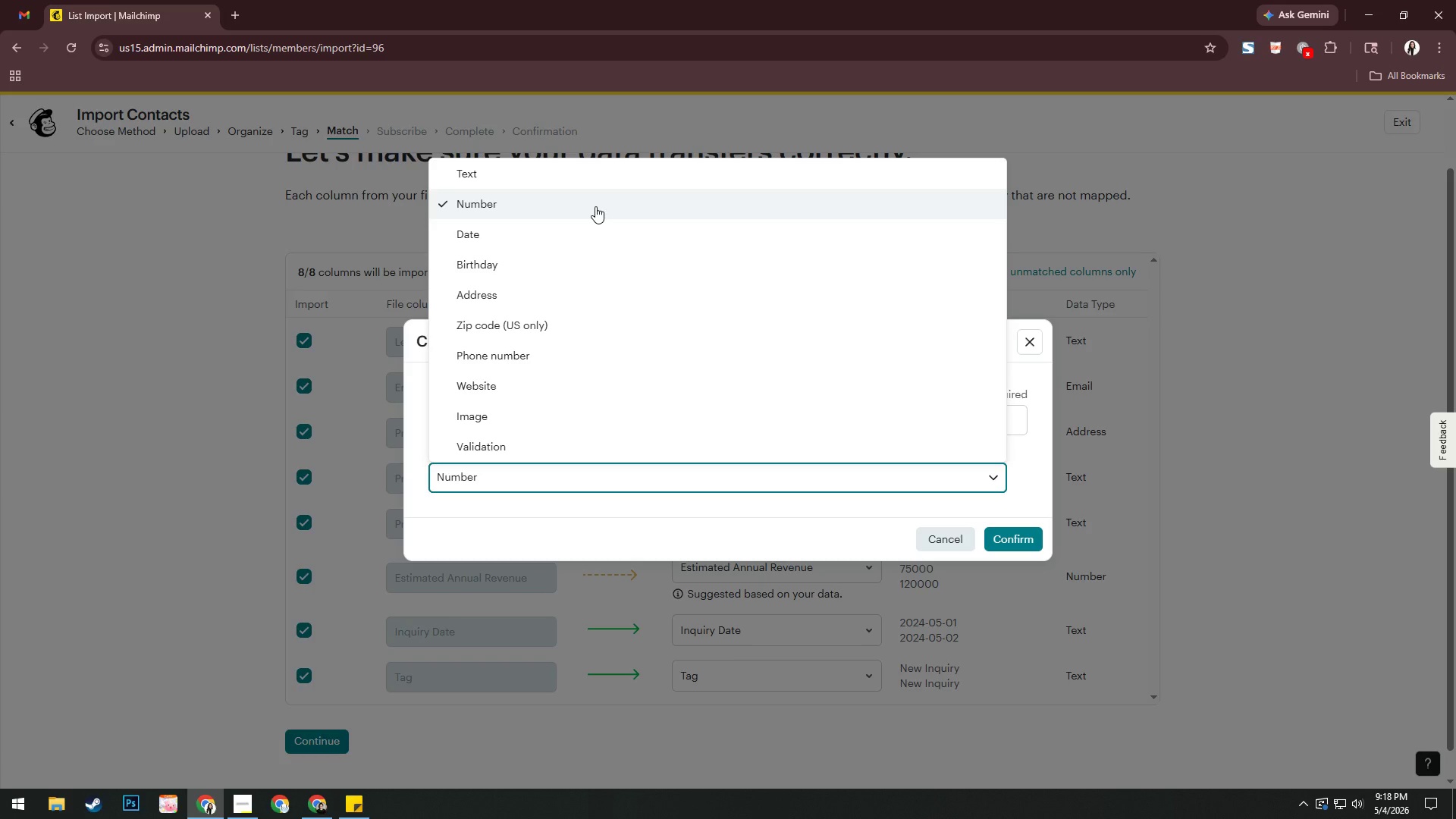 
left_click([595, 206])
 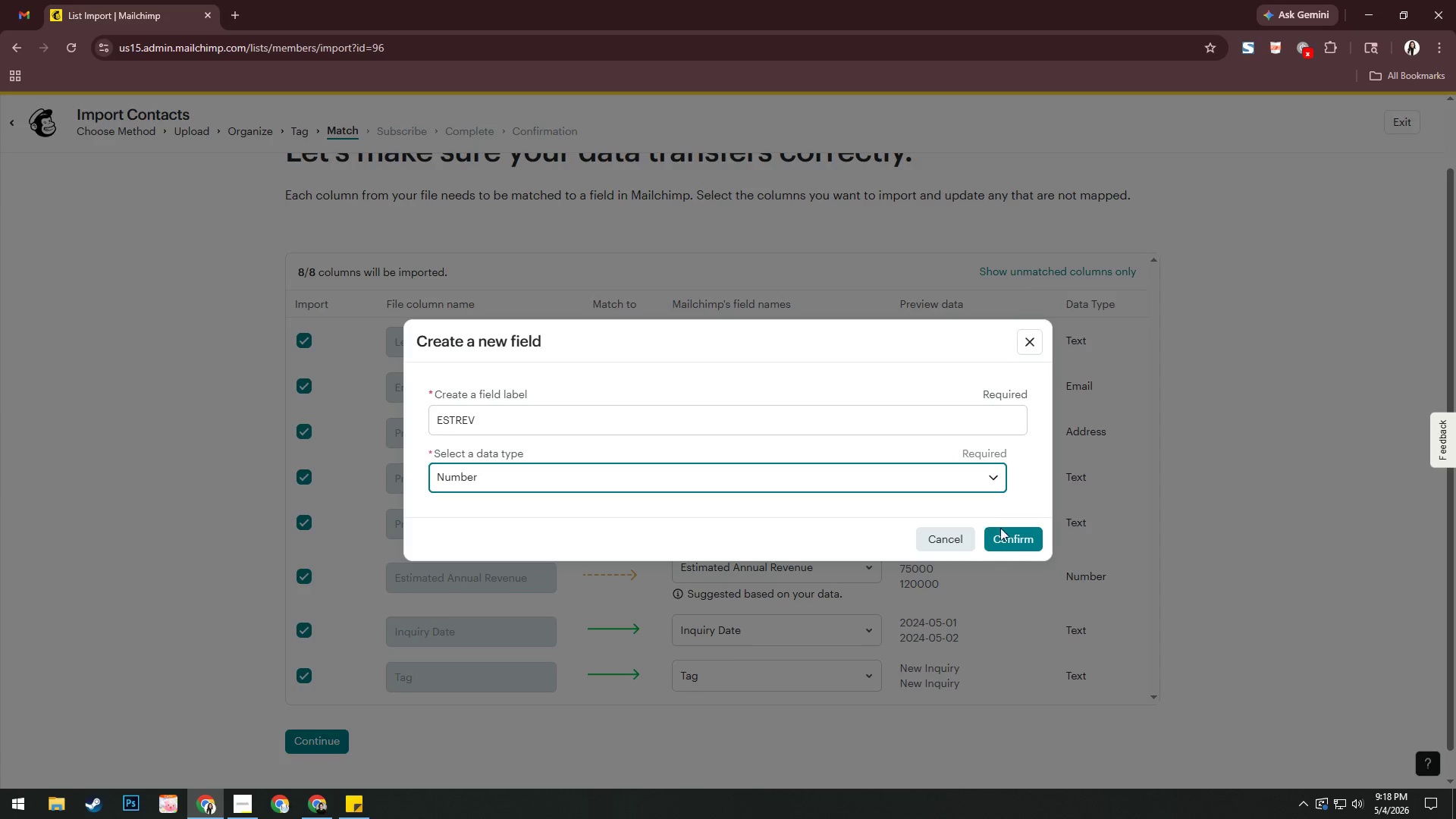 
left_click([1018, 543])
 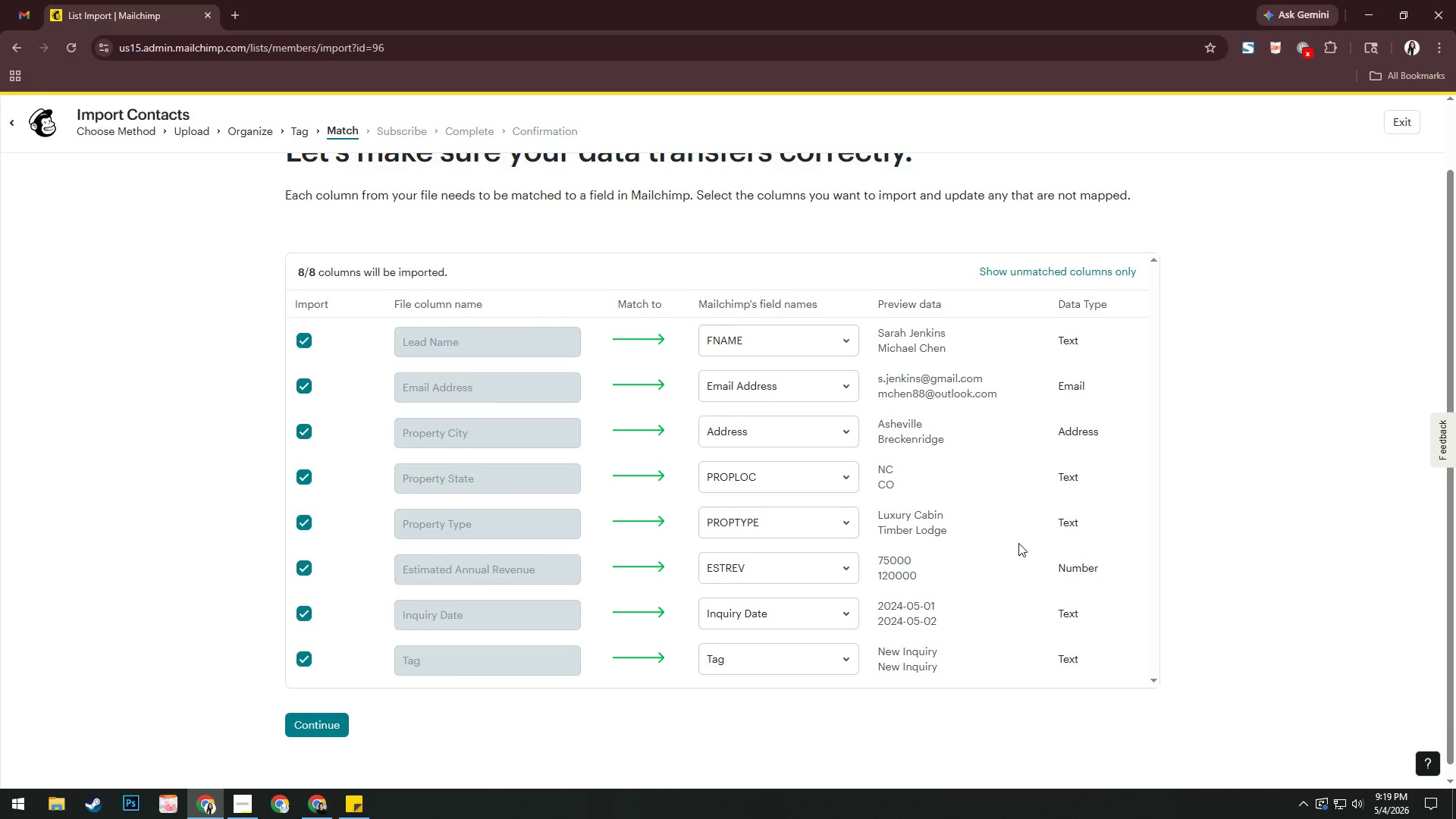 
wait(79.83)
 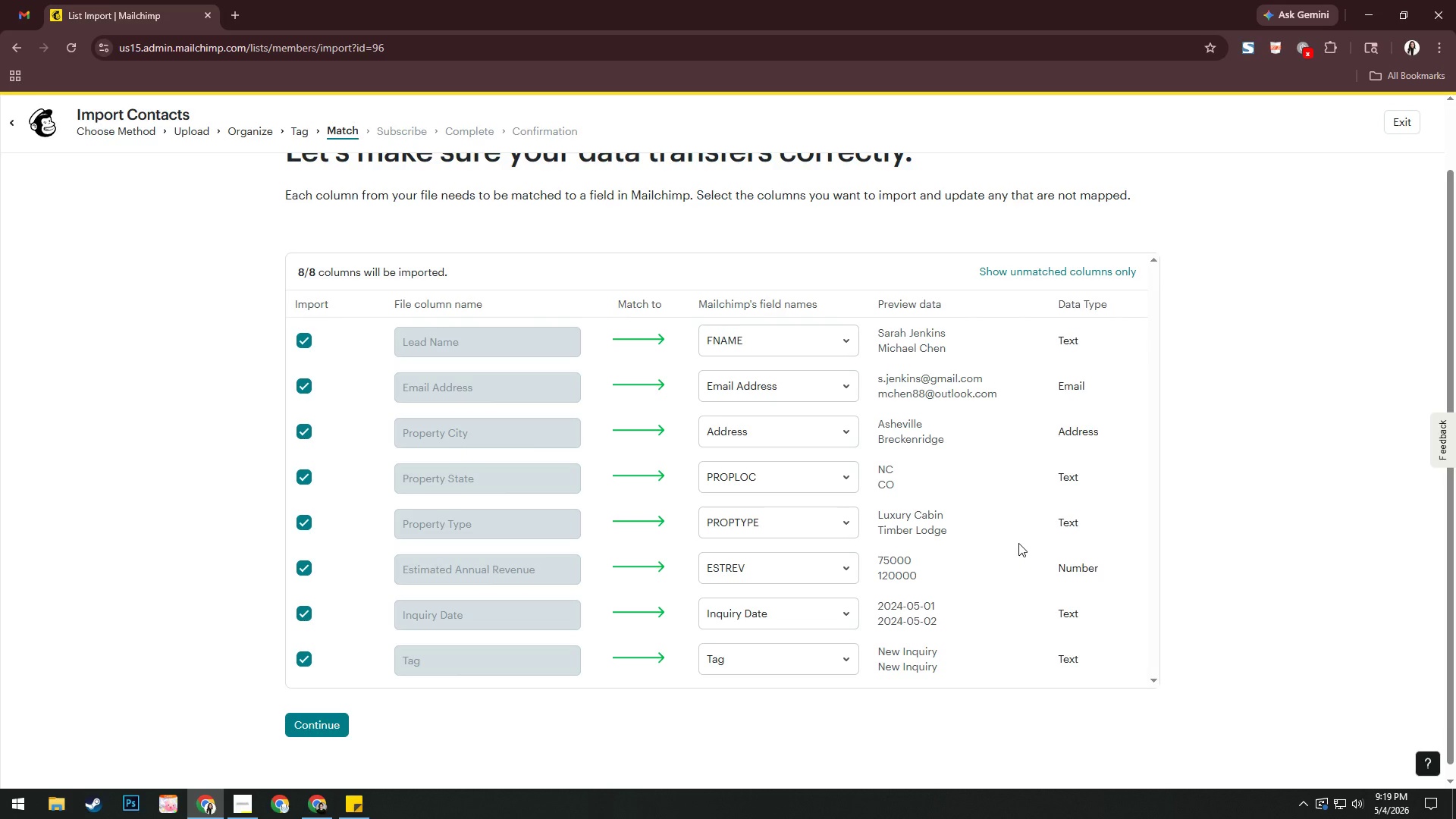 
left_click([318, 730])
 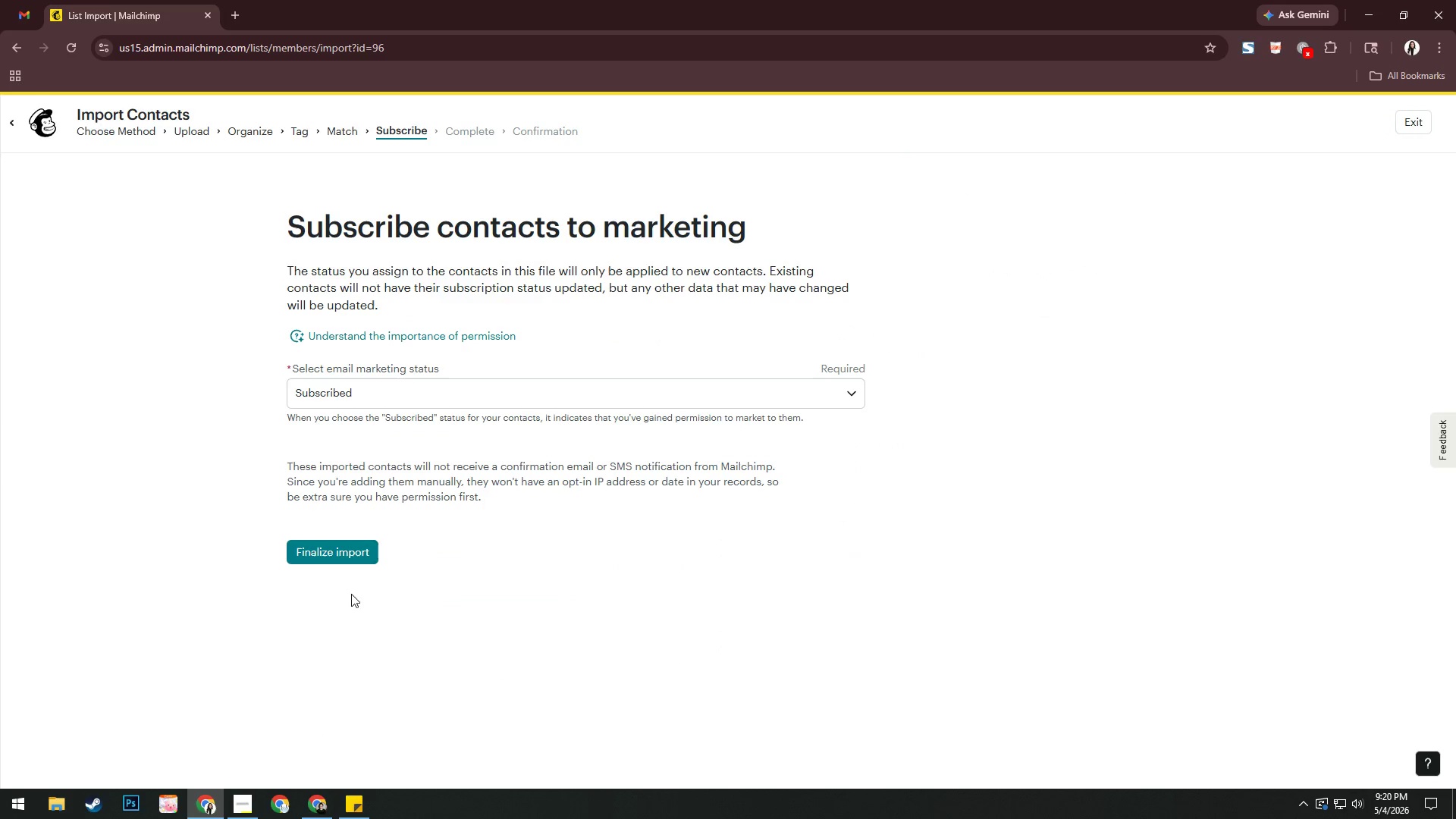 
left_click([359, 550])
 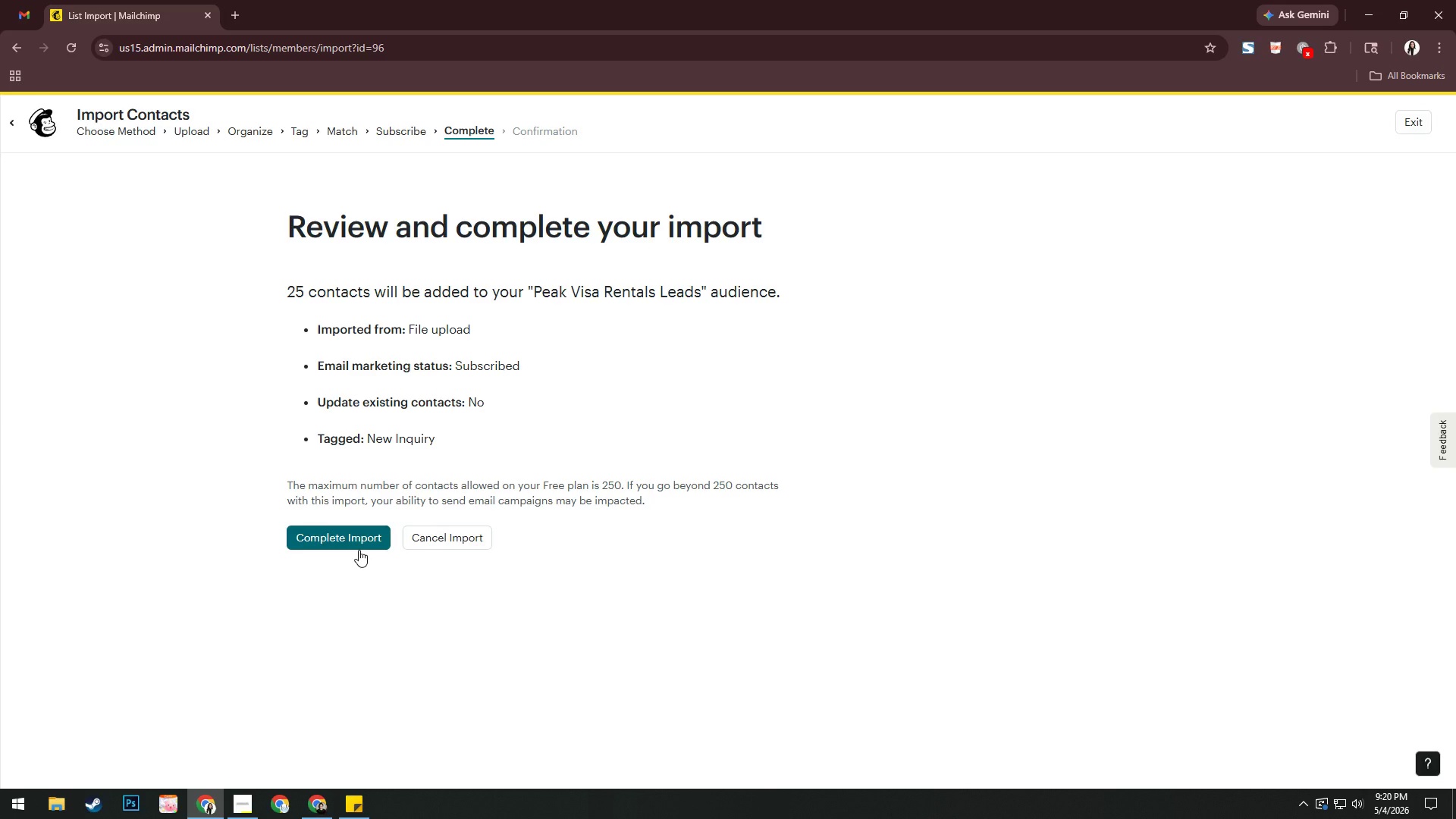 
left_click([359, 550])
 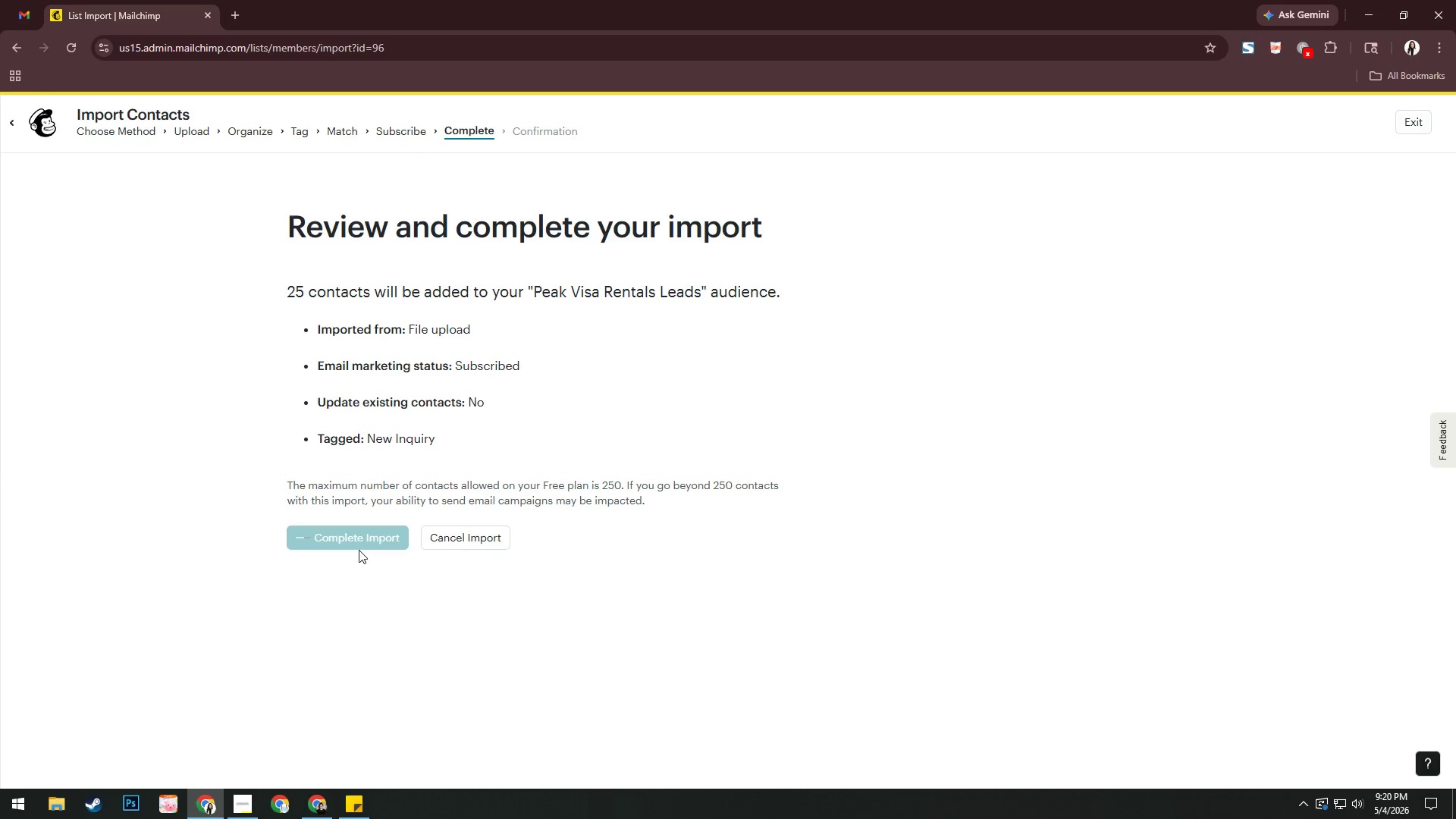 
wait(9.77)
 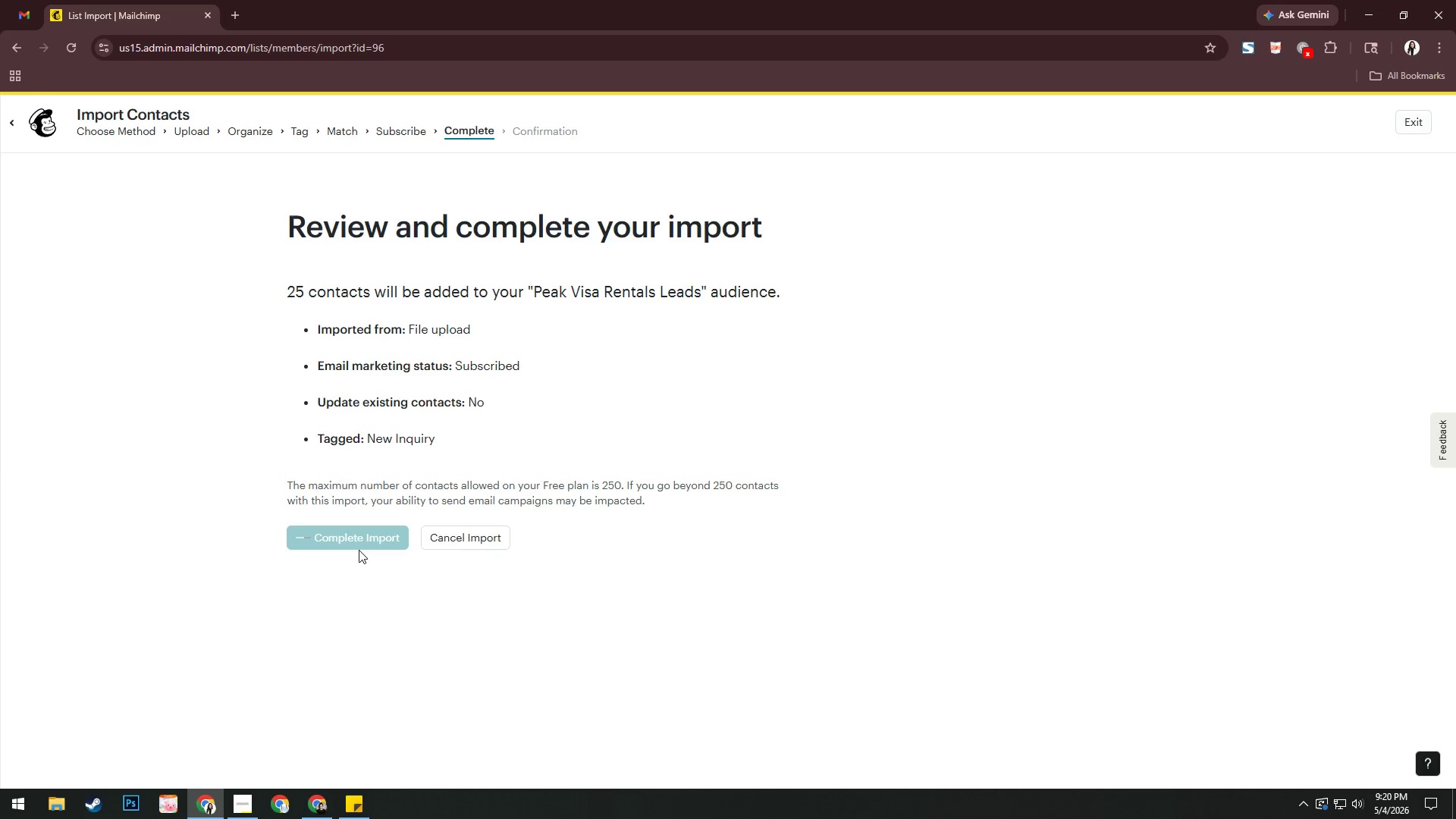 
left_click([1422, 125])
 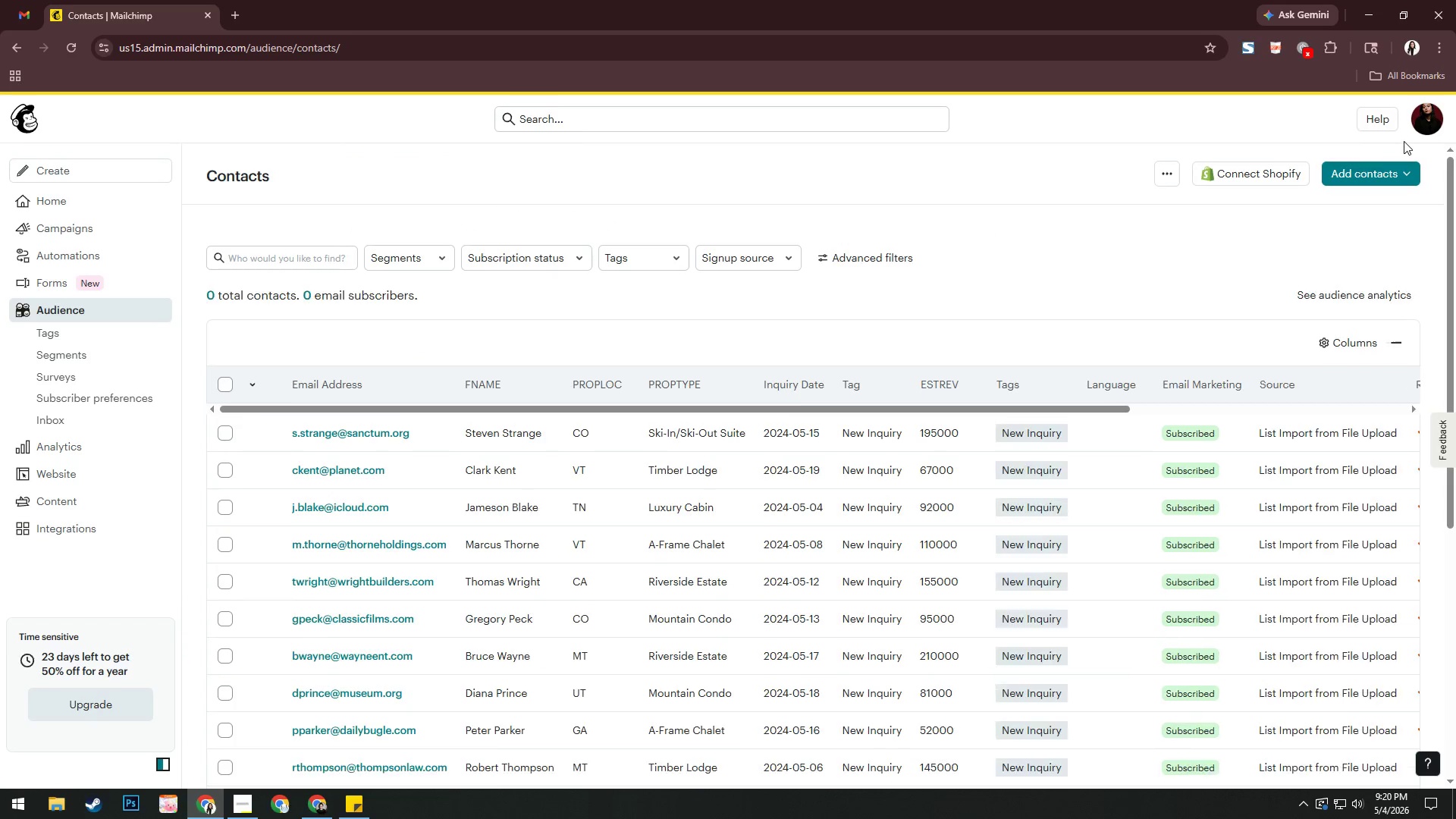 
wait(5.39)
 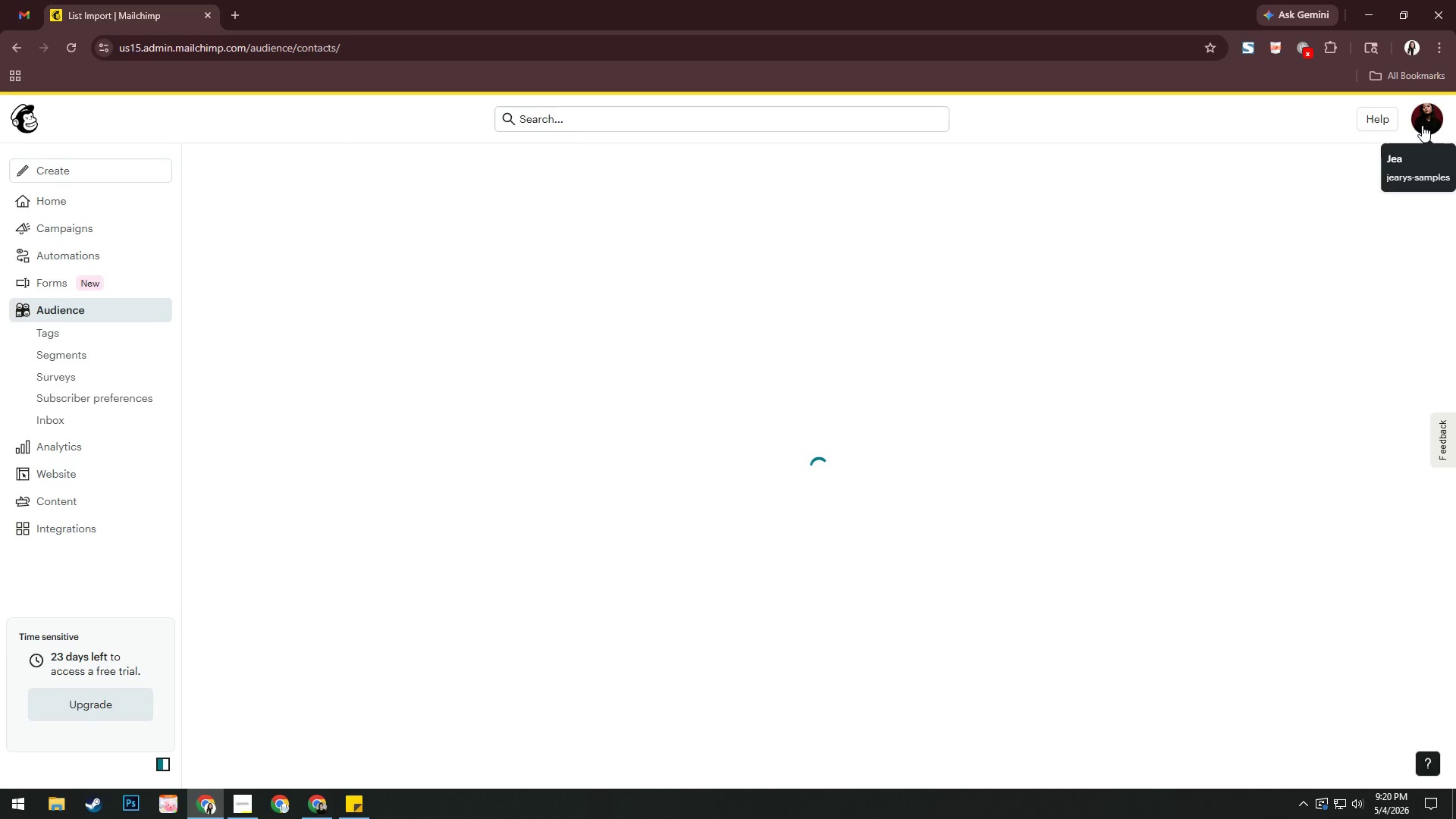 
left_click([217, 374])
 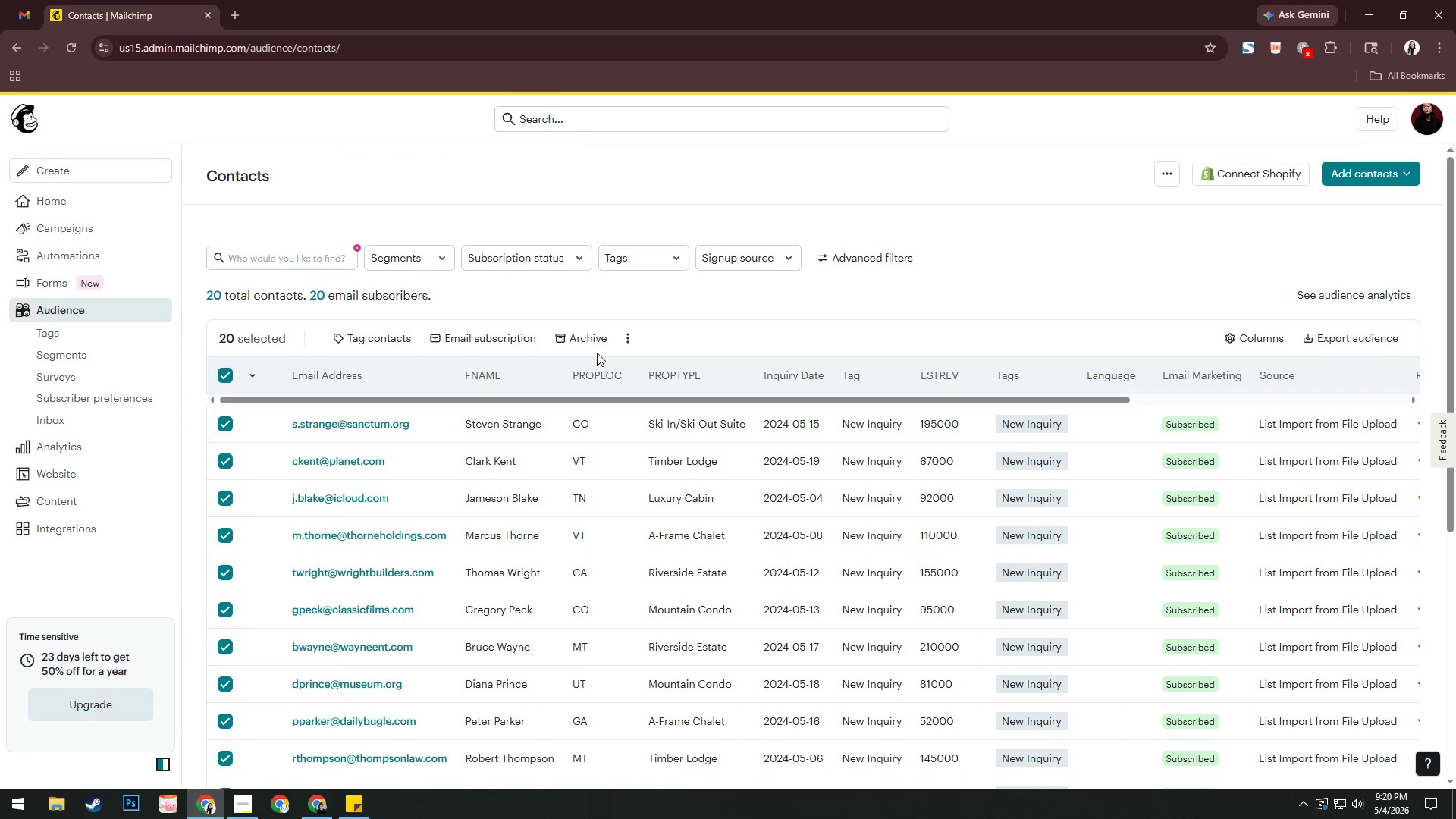 
left_click([594, 340])
 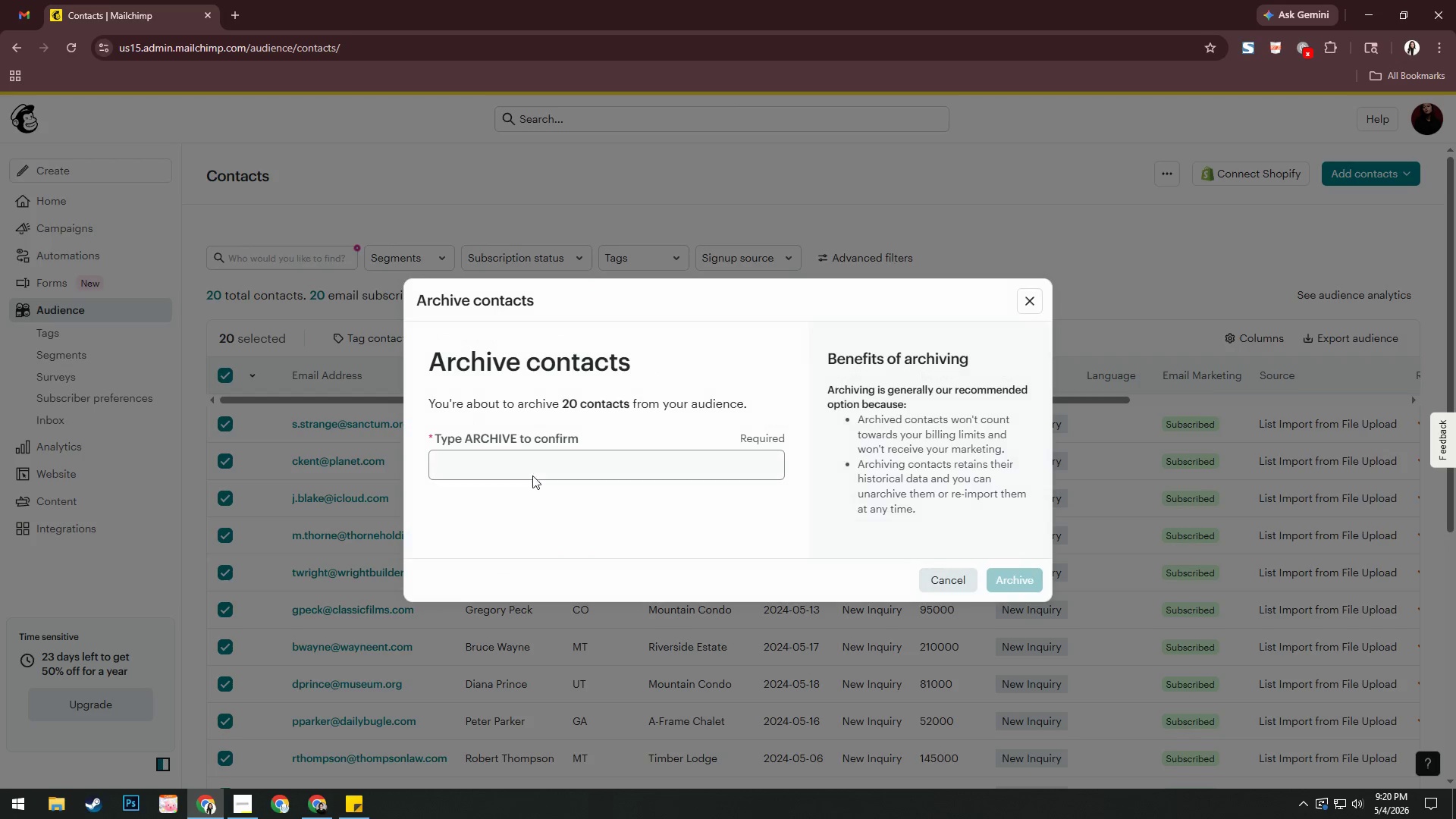 
left_click([538, 469])
 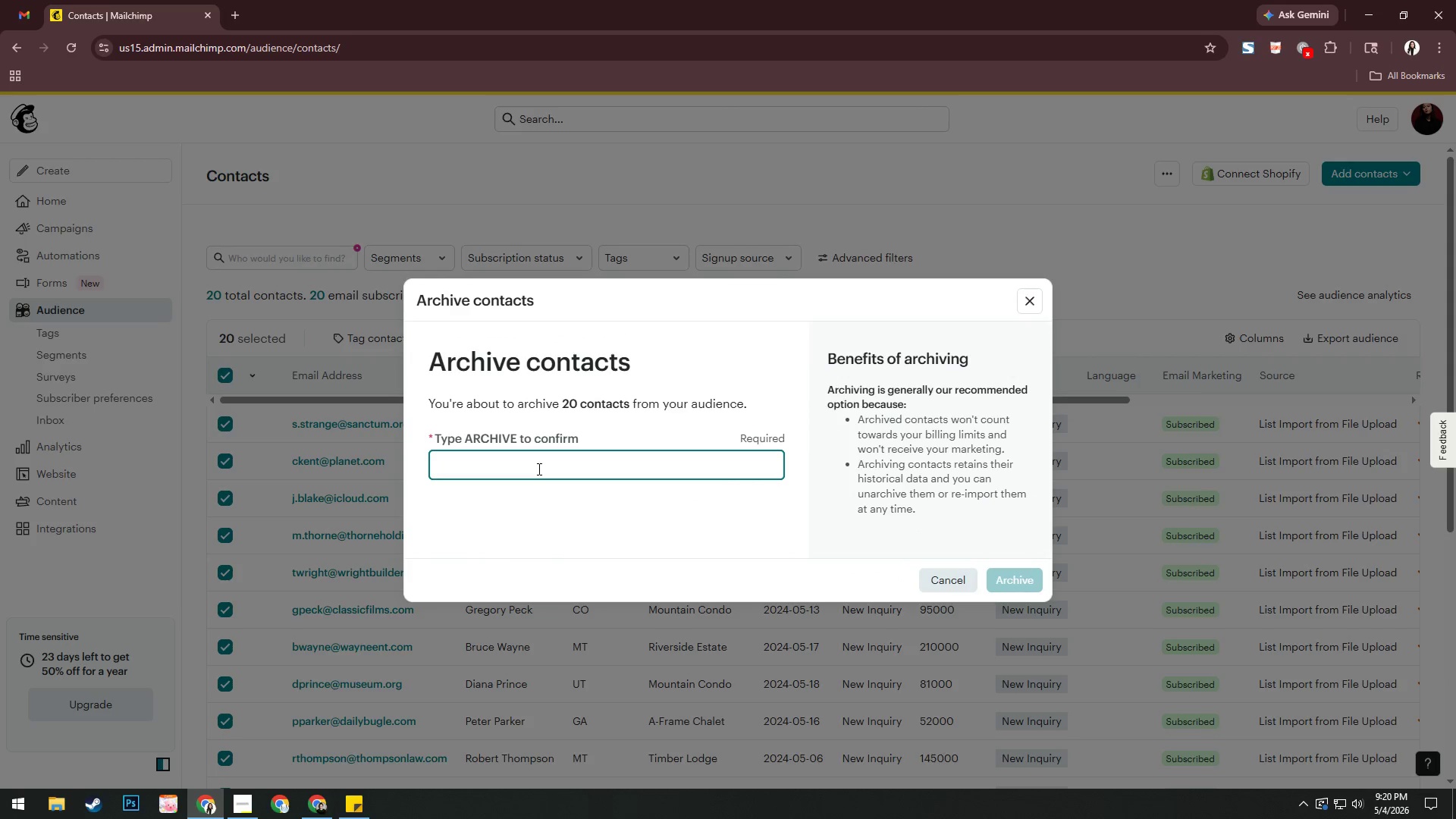 
type(ARCHIVE)
 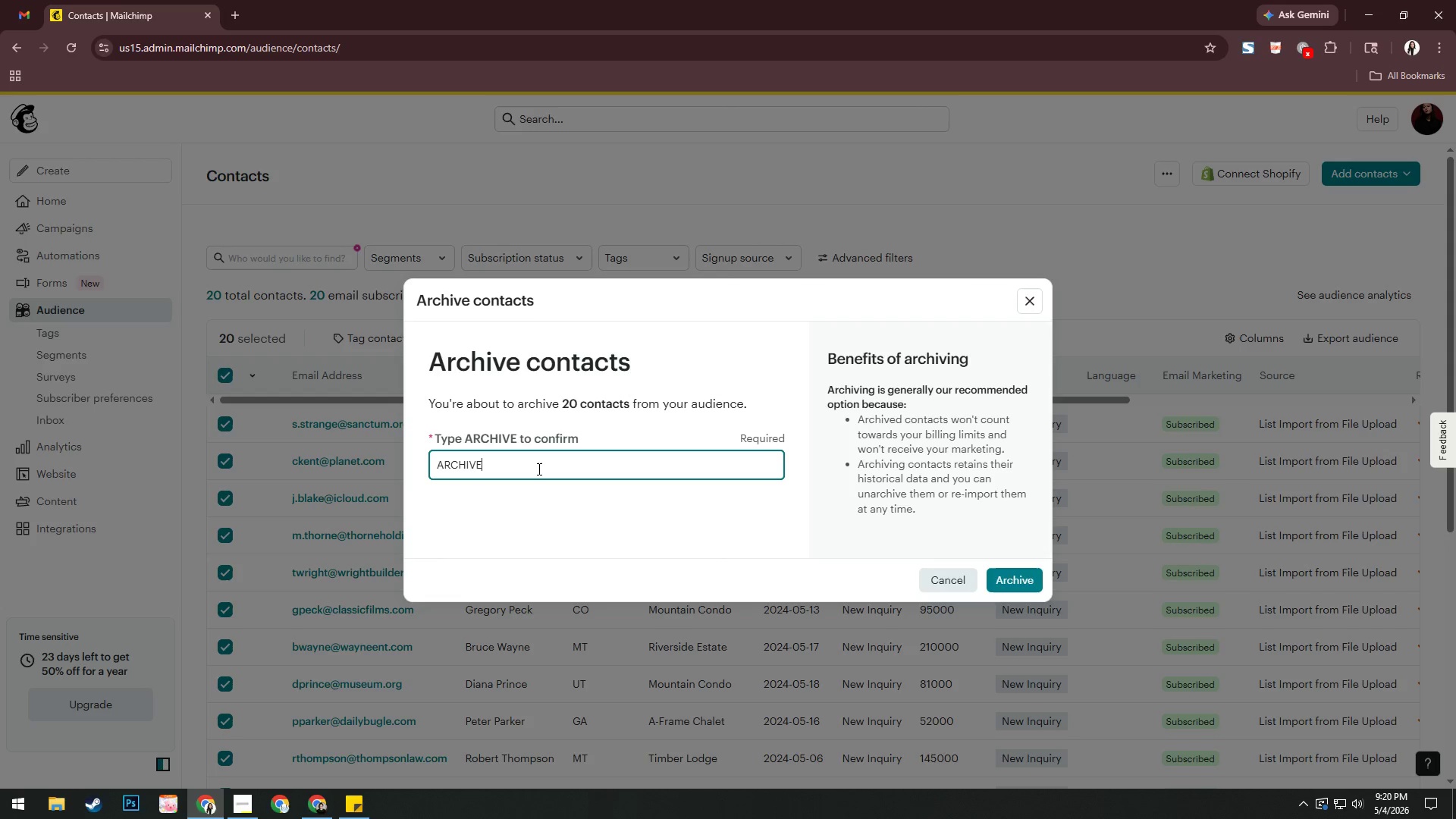 
key(Shift+Enter)
 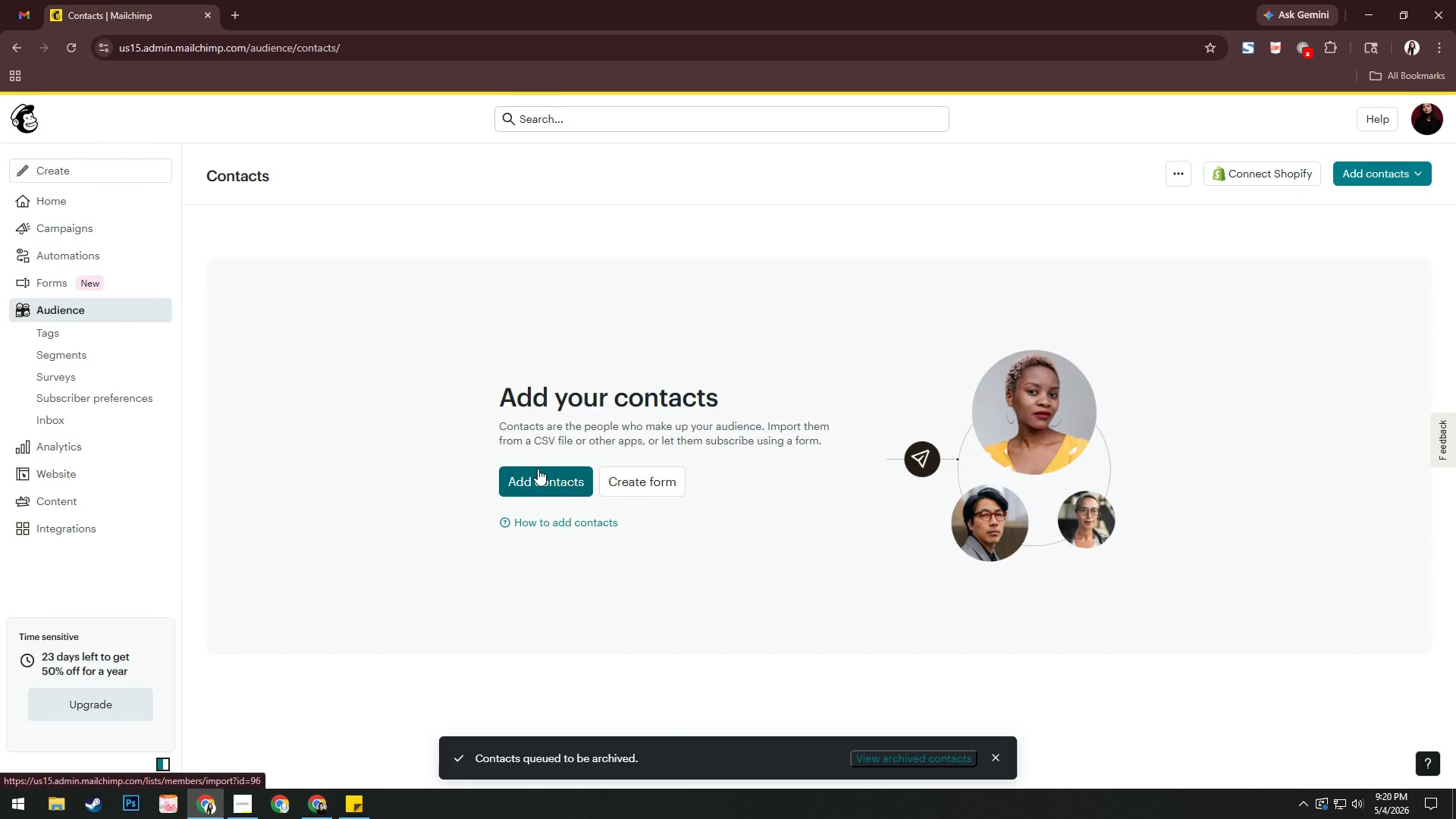 
wait(7.52)
 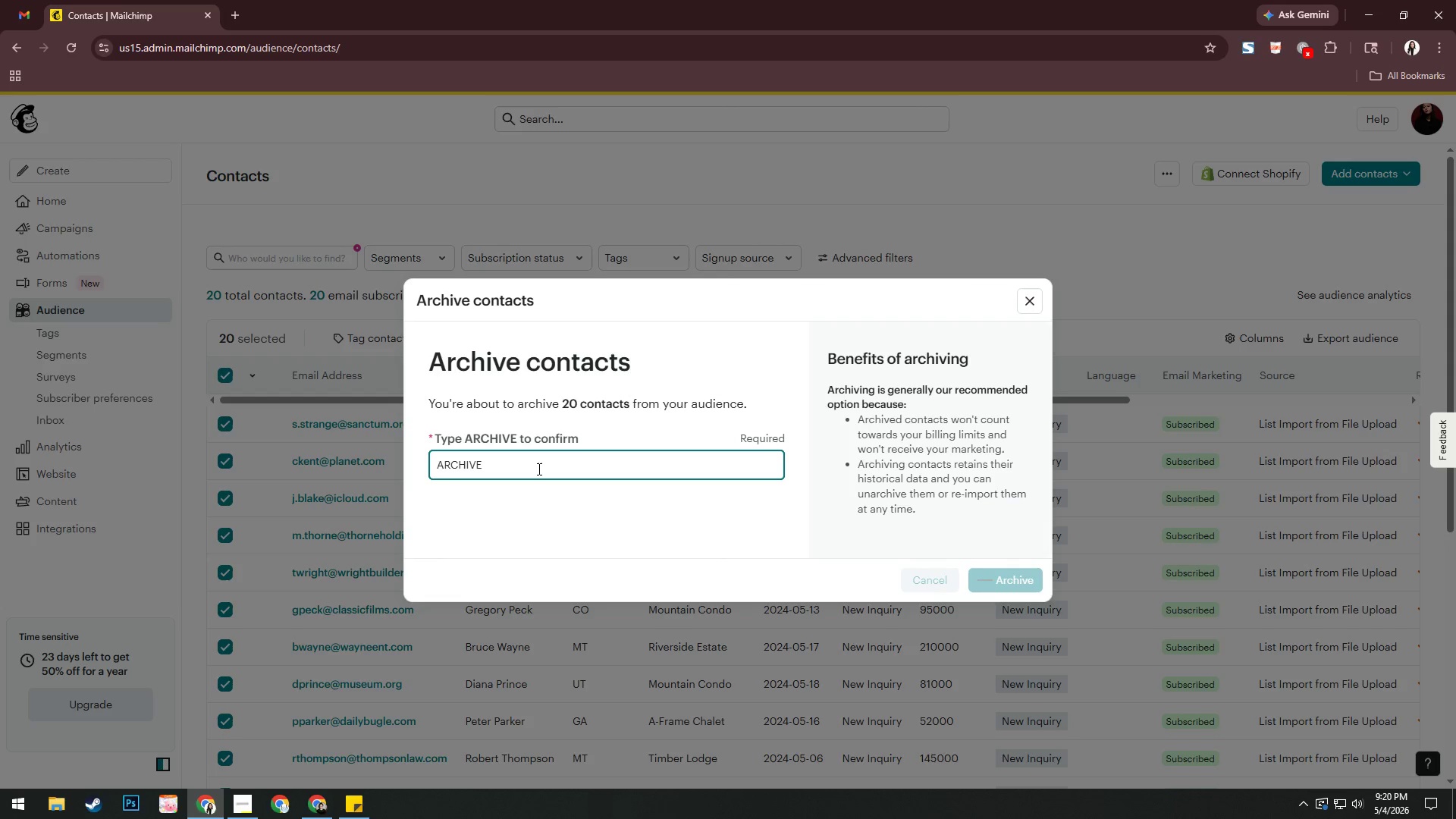 
left_click([1175, 178])
 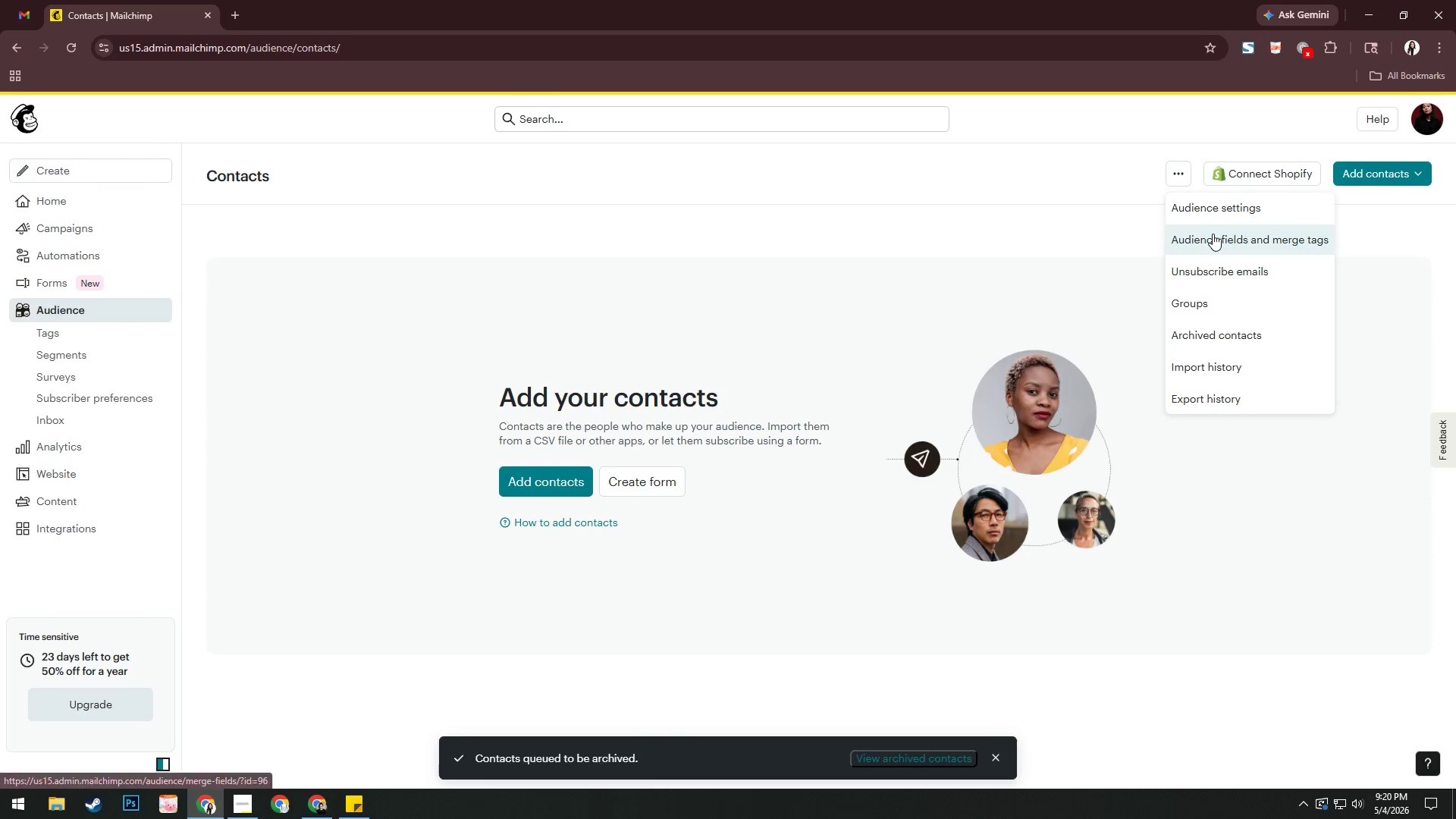 
left_click([1212, 235])
 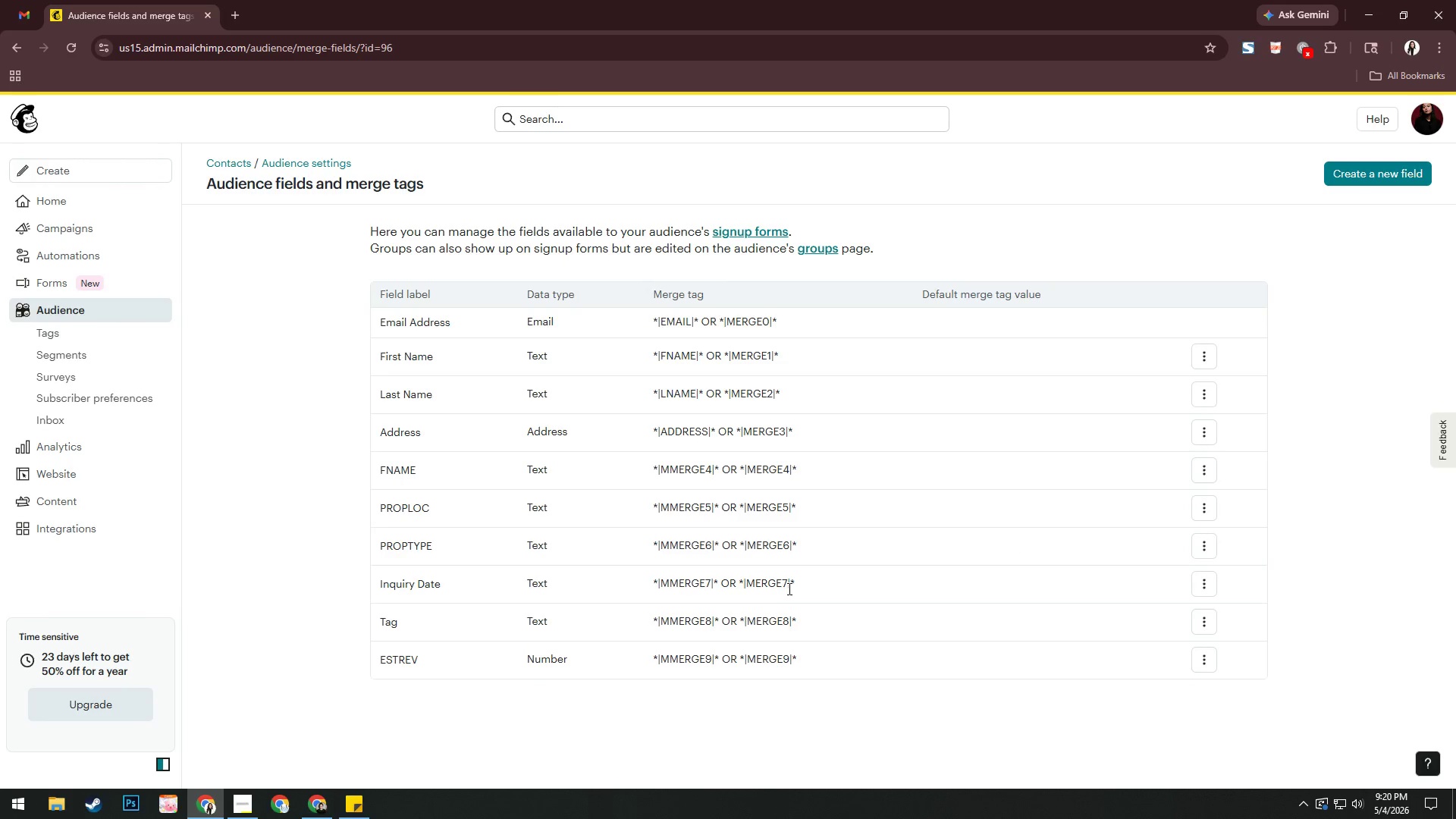 
wait(6.06)
 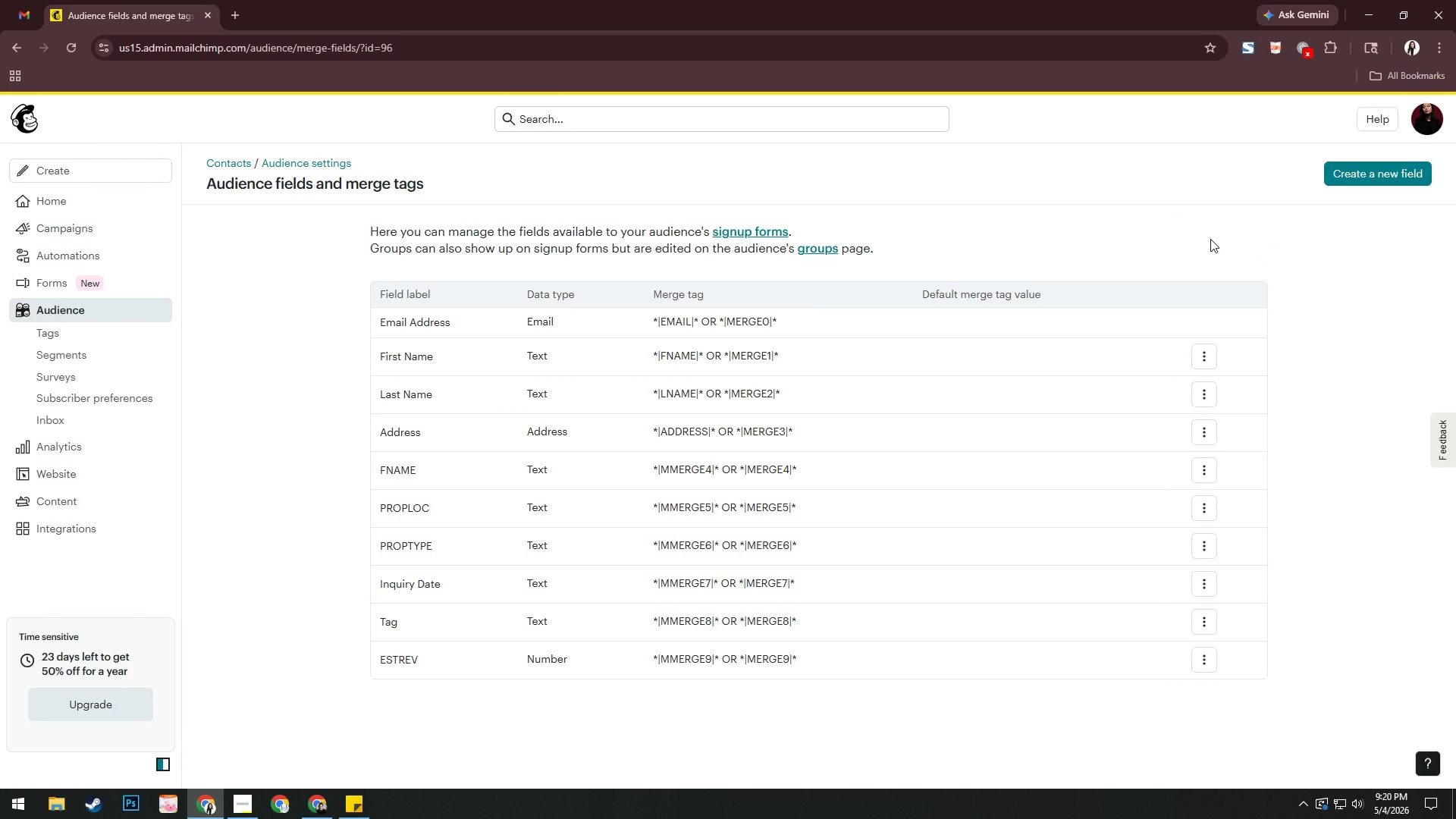 
left_click([1204, 540])
 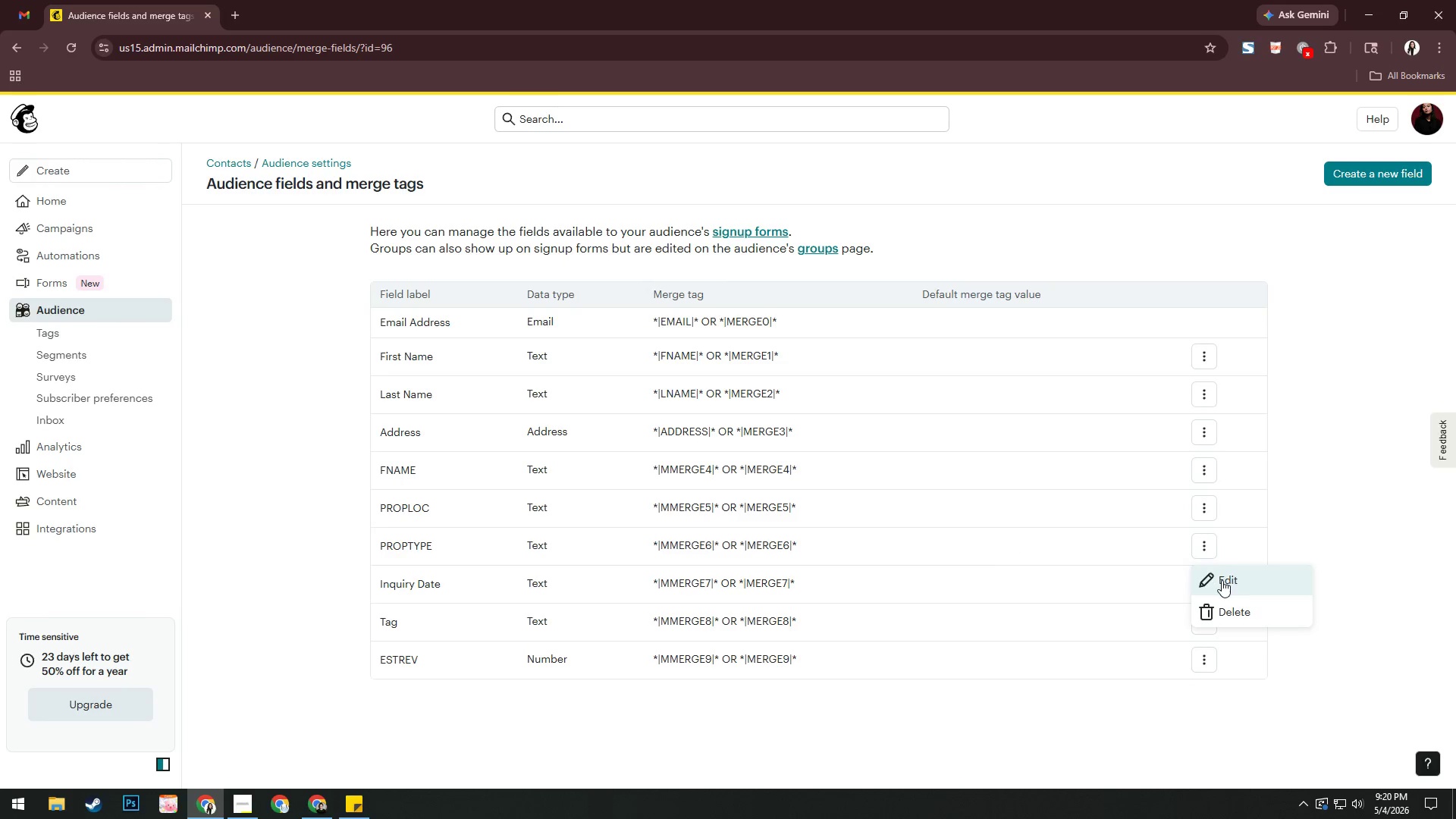 
left_click([1222, 582])
 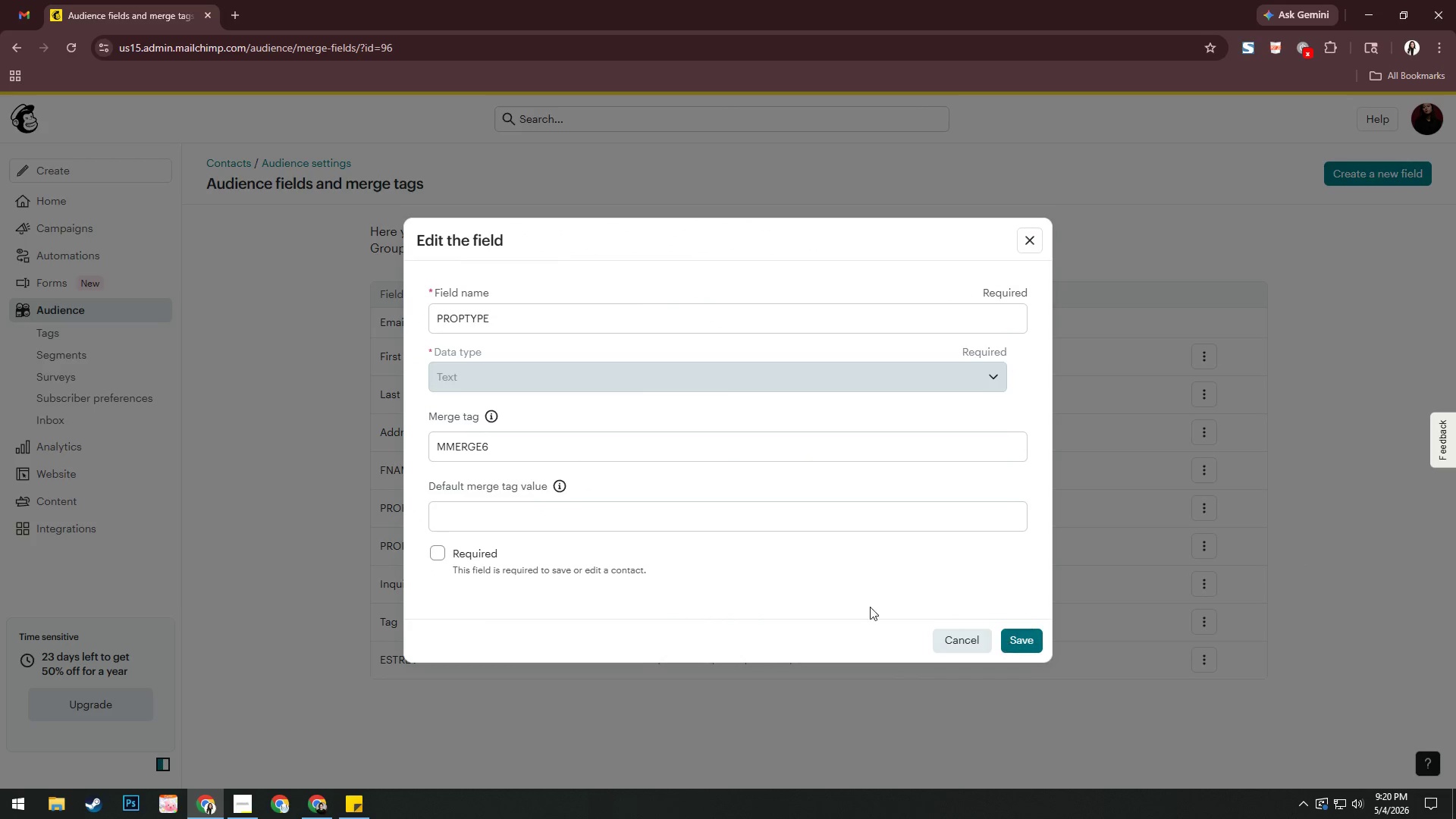 
left_click([1041, 240])
 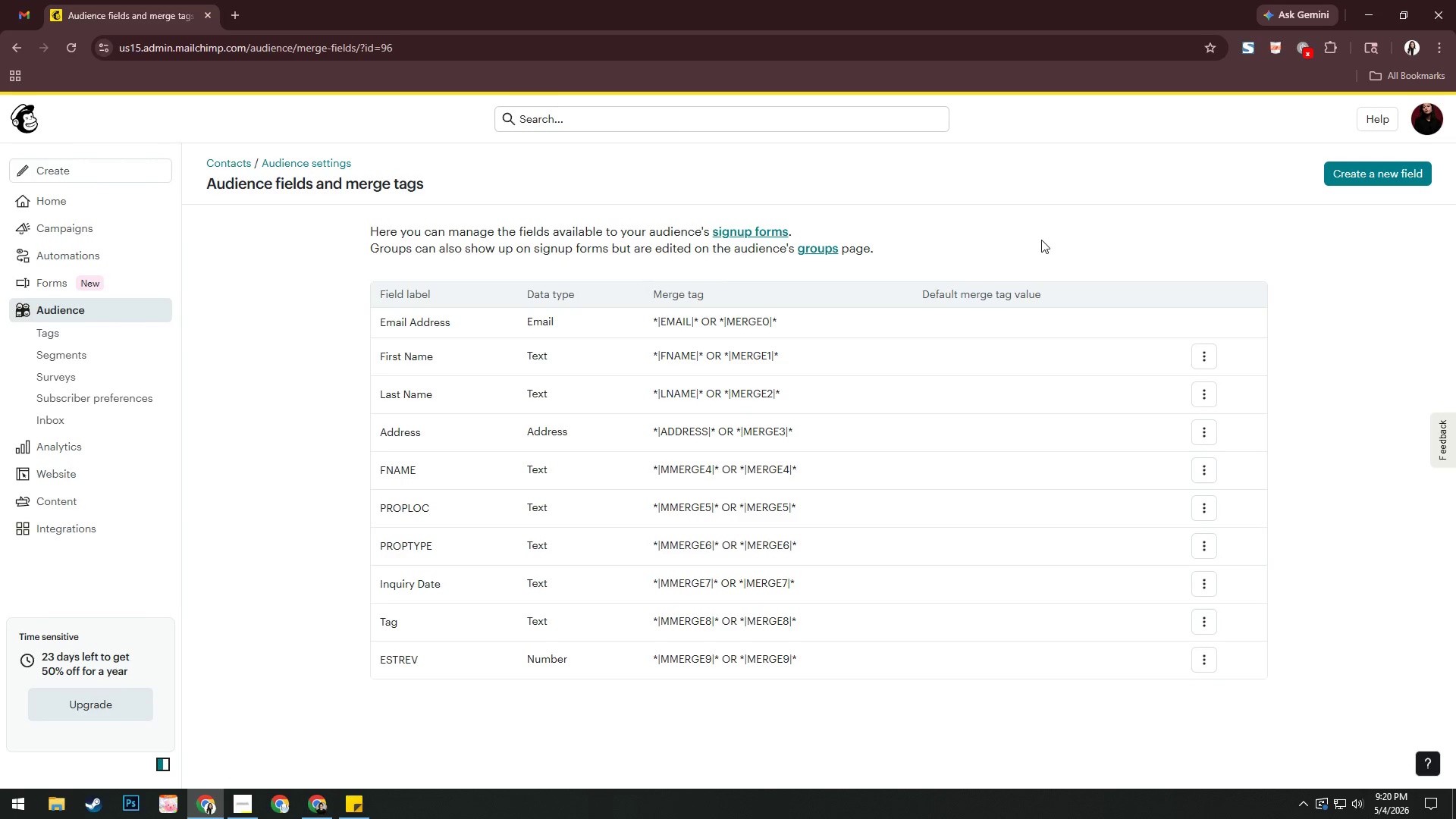 
wait(7.58)
 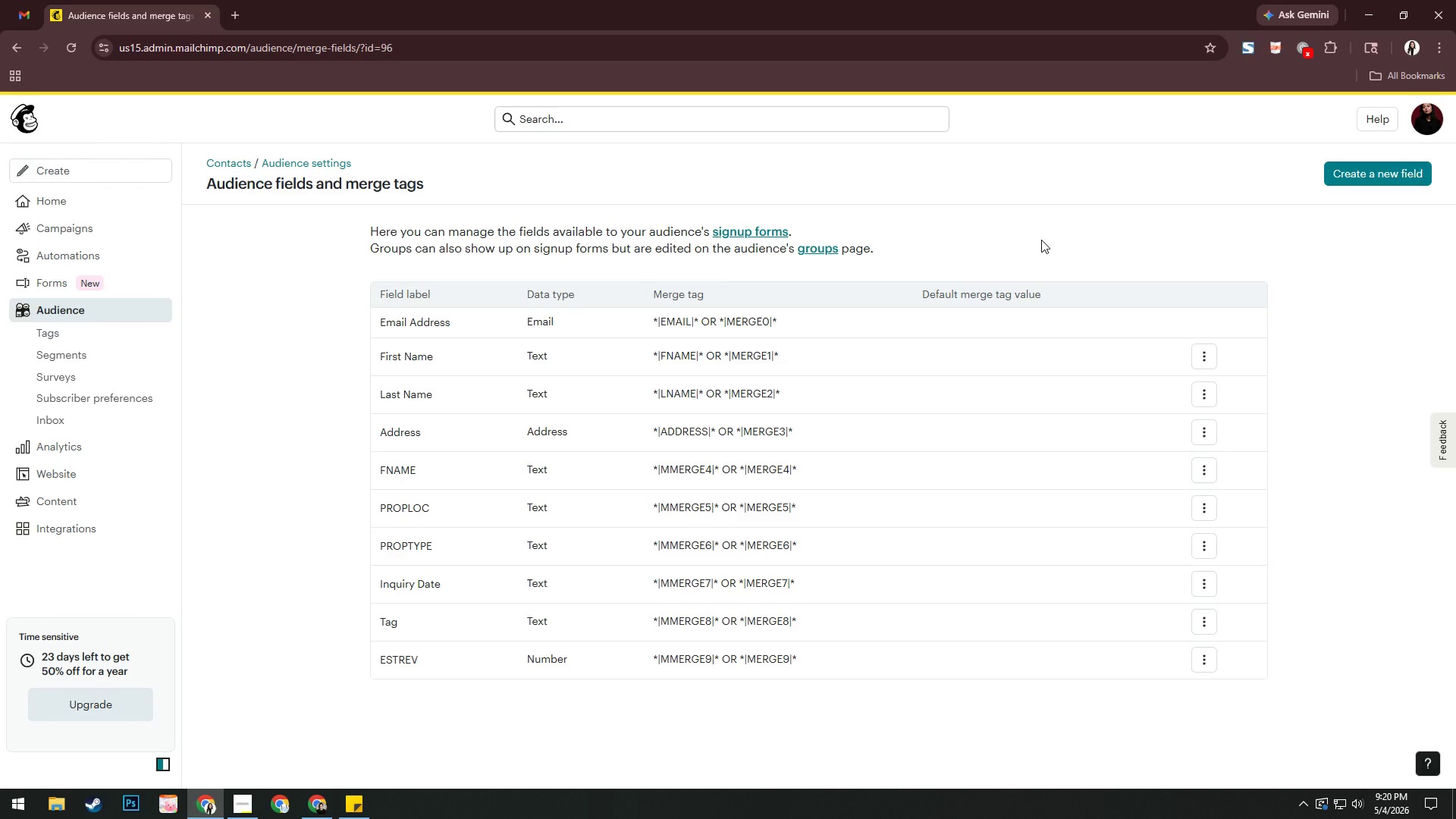 
left_click([1203, 550])
 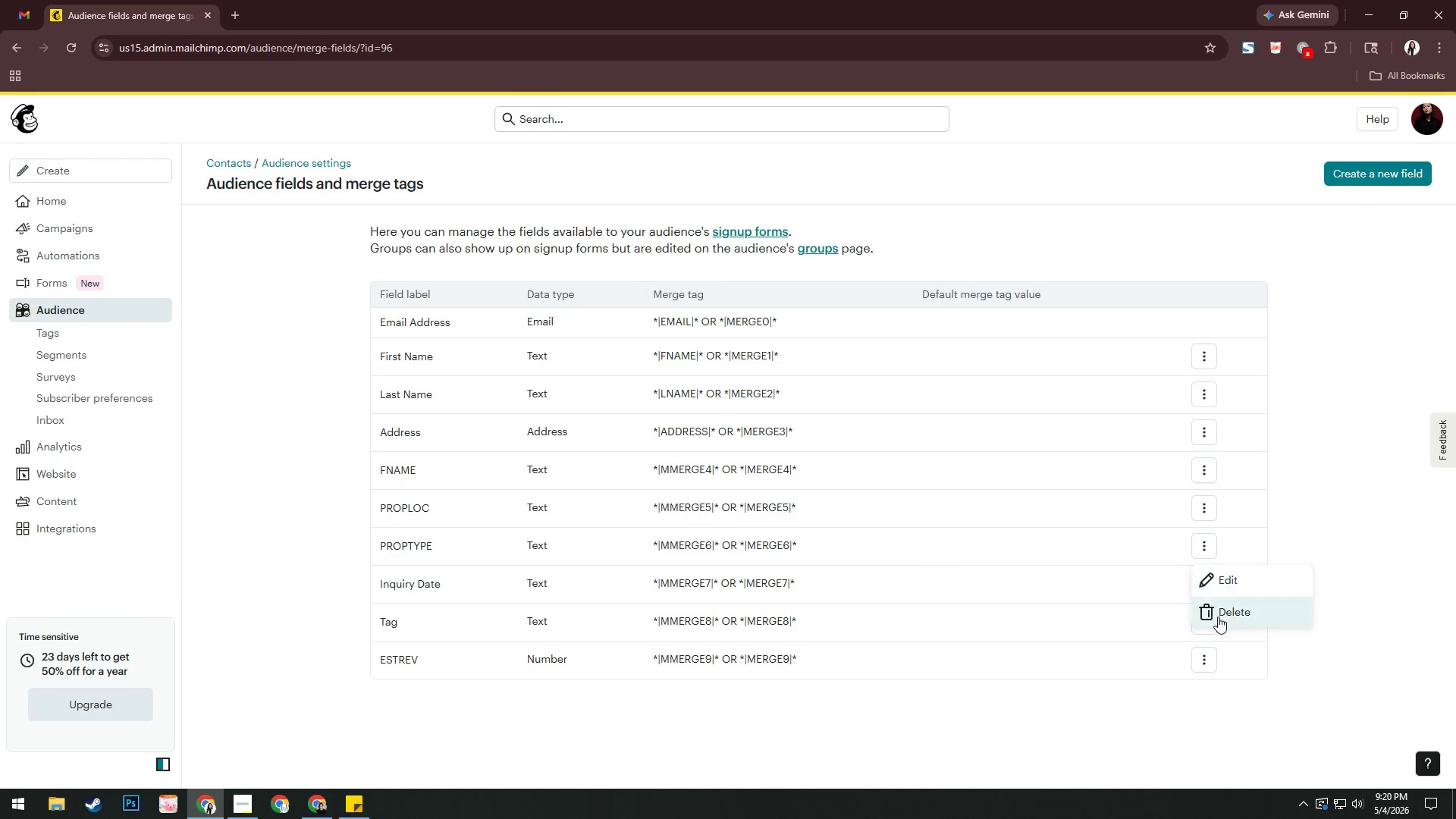 
left_click([1218, 617])
 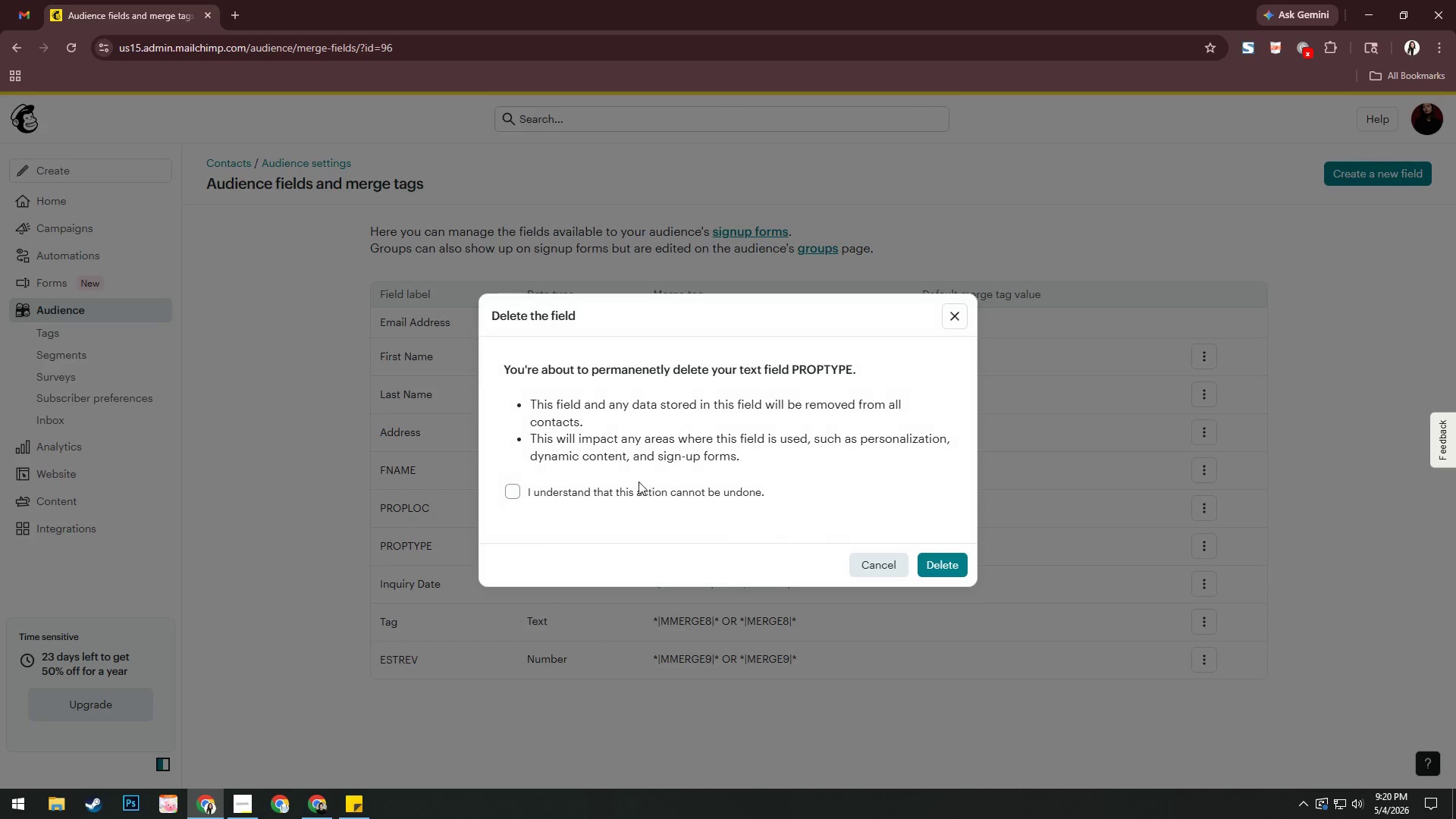 
left_click([635, 487])
 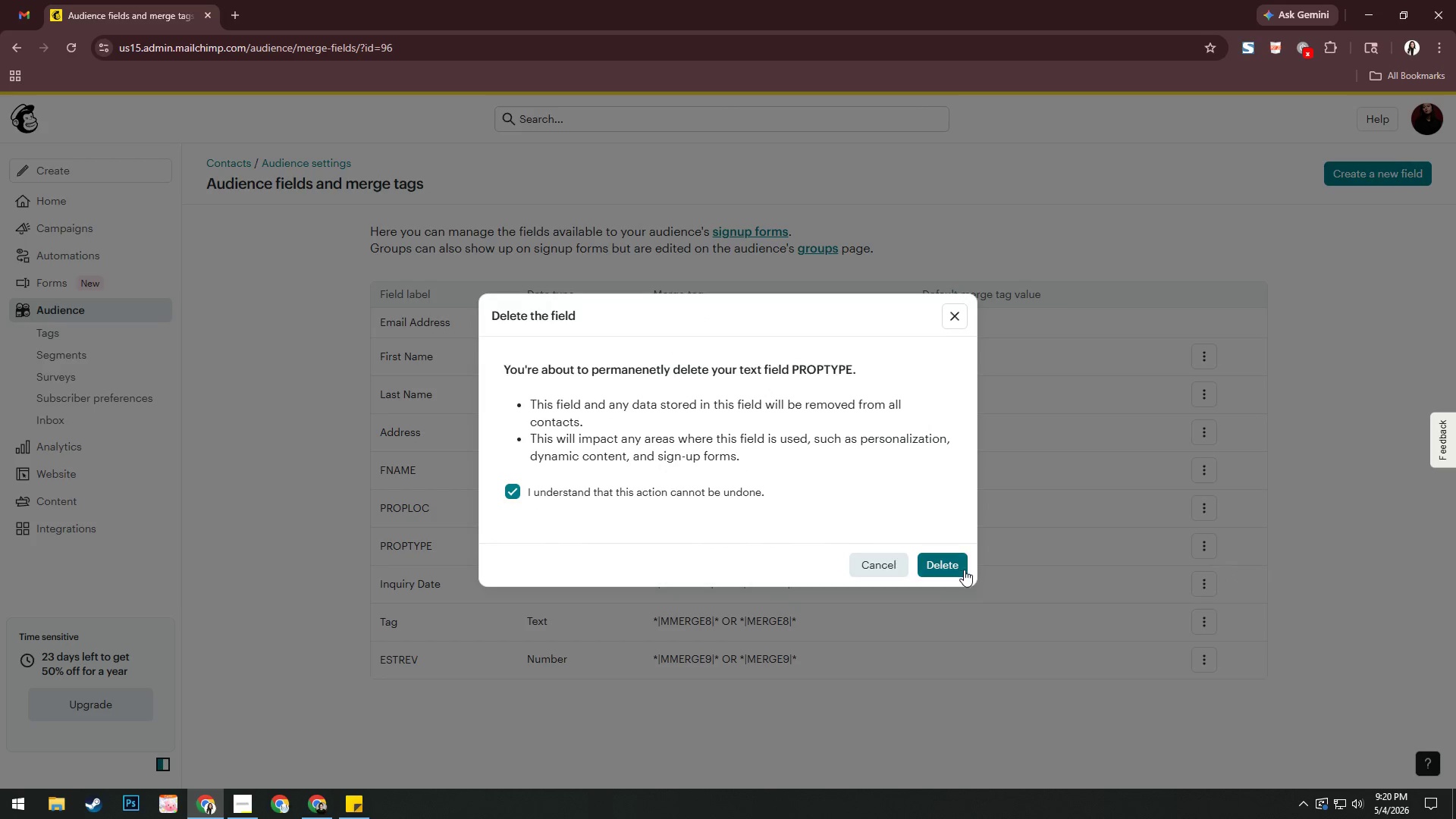 
left_click([964, 570])
 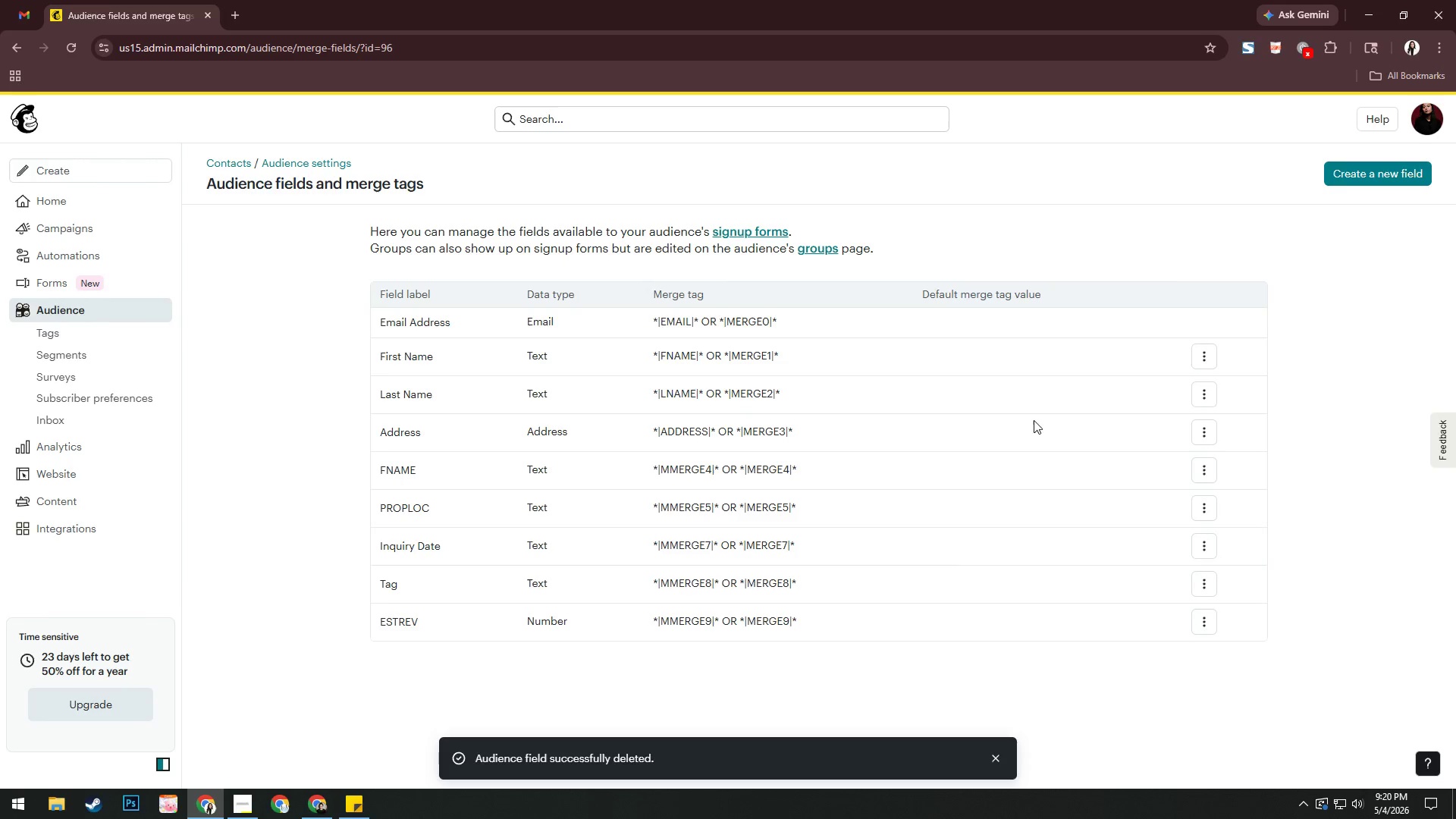 
left_click([1380, 170])
 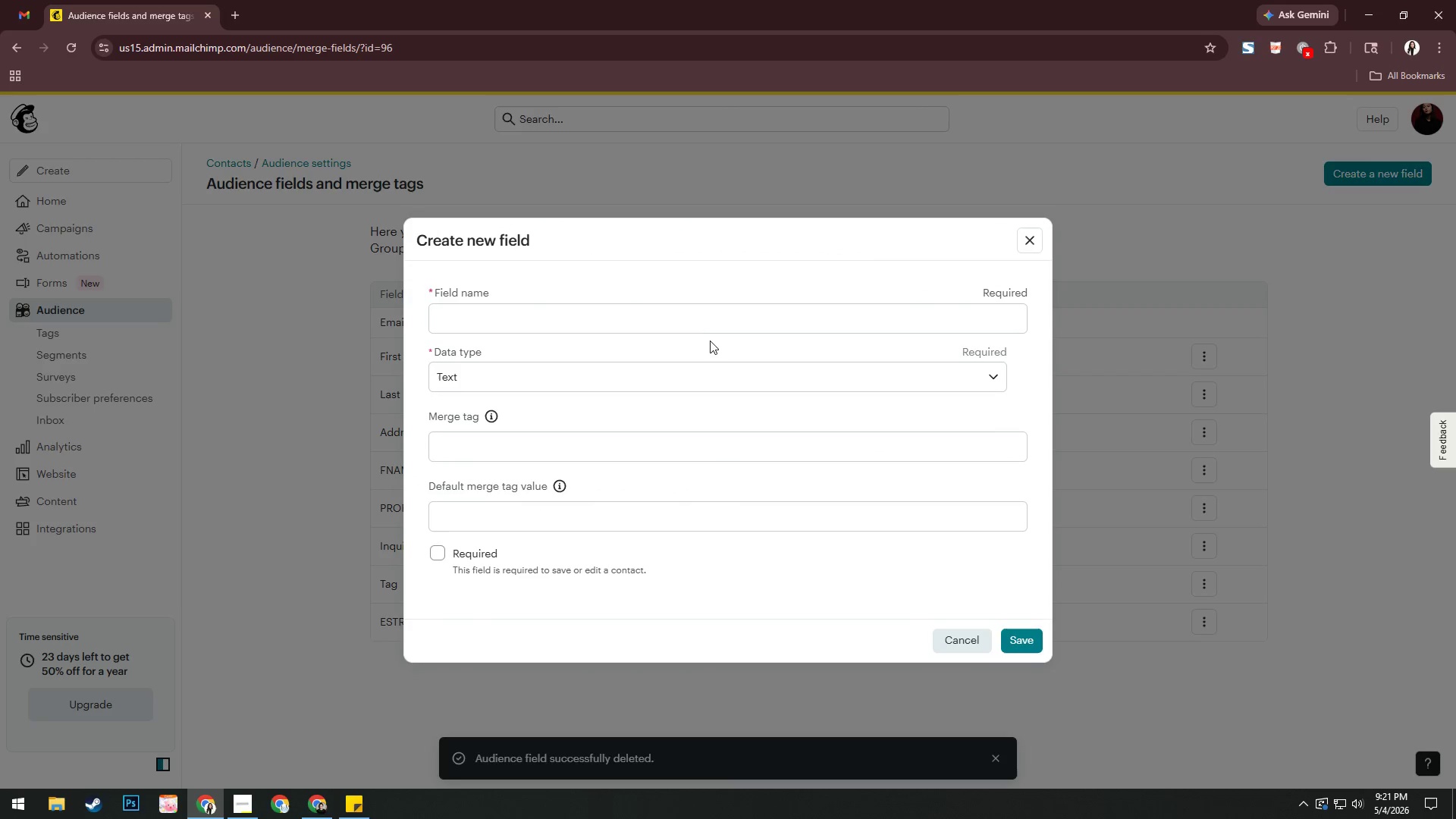 
left_click([683, 318])
 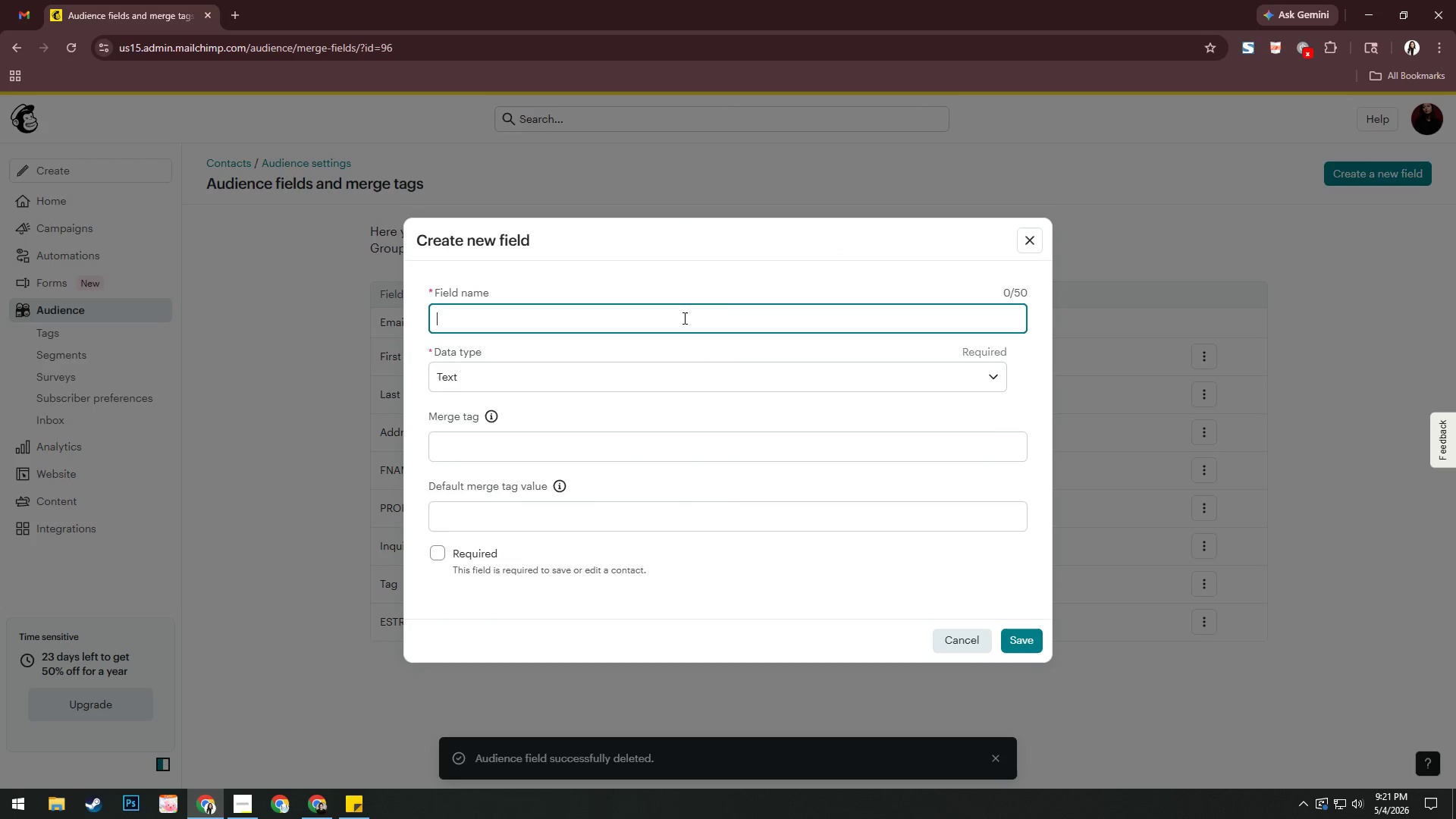 
type(Property Type)
 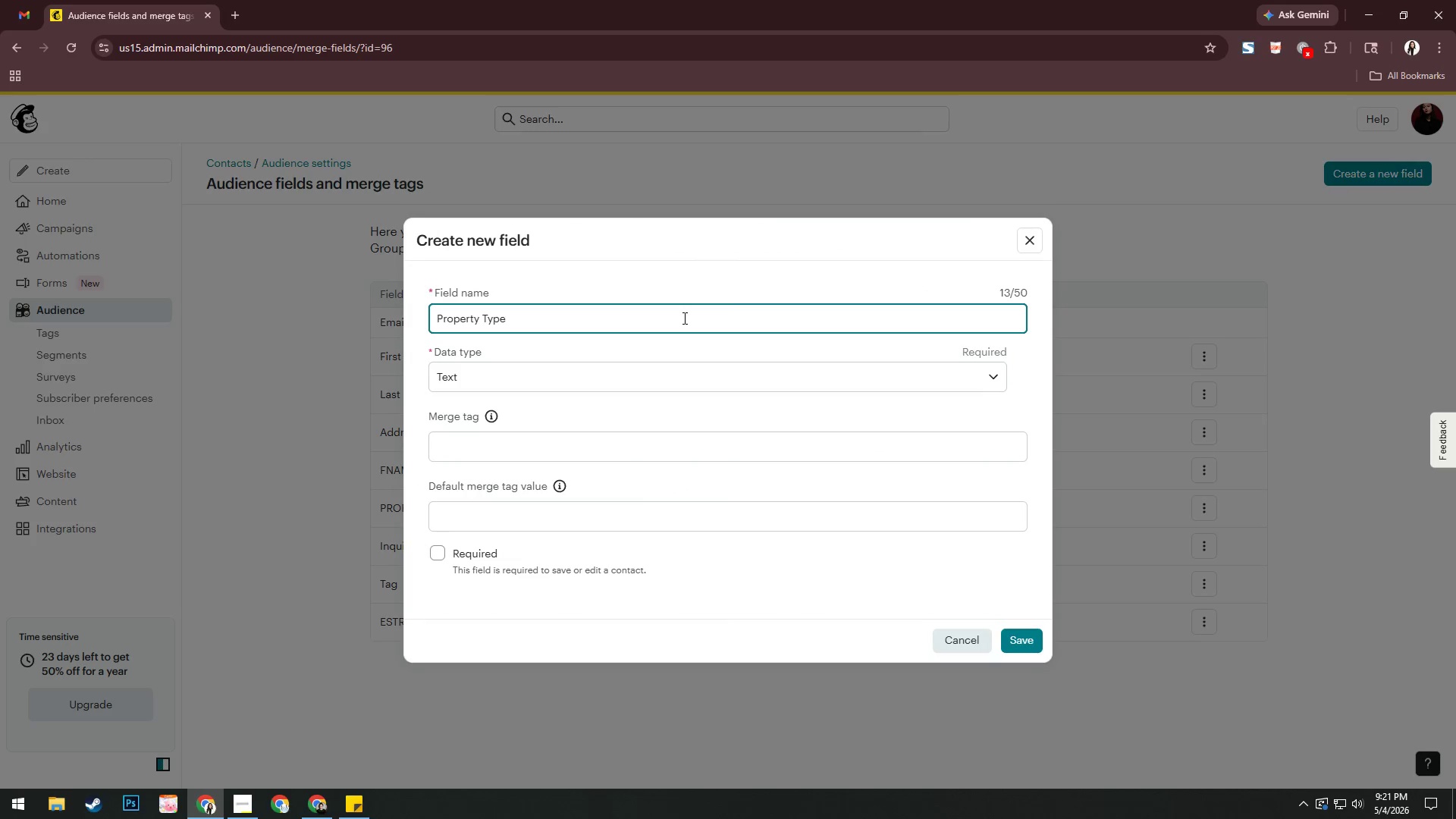 
left_click([632, 441])
 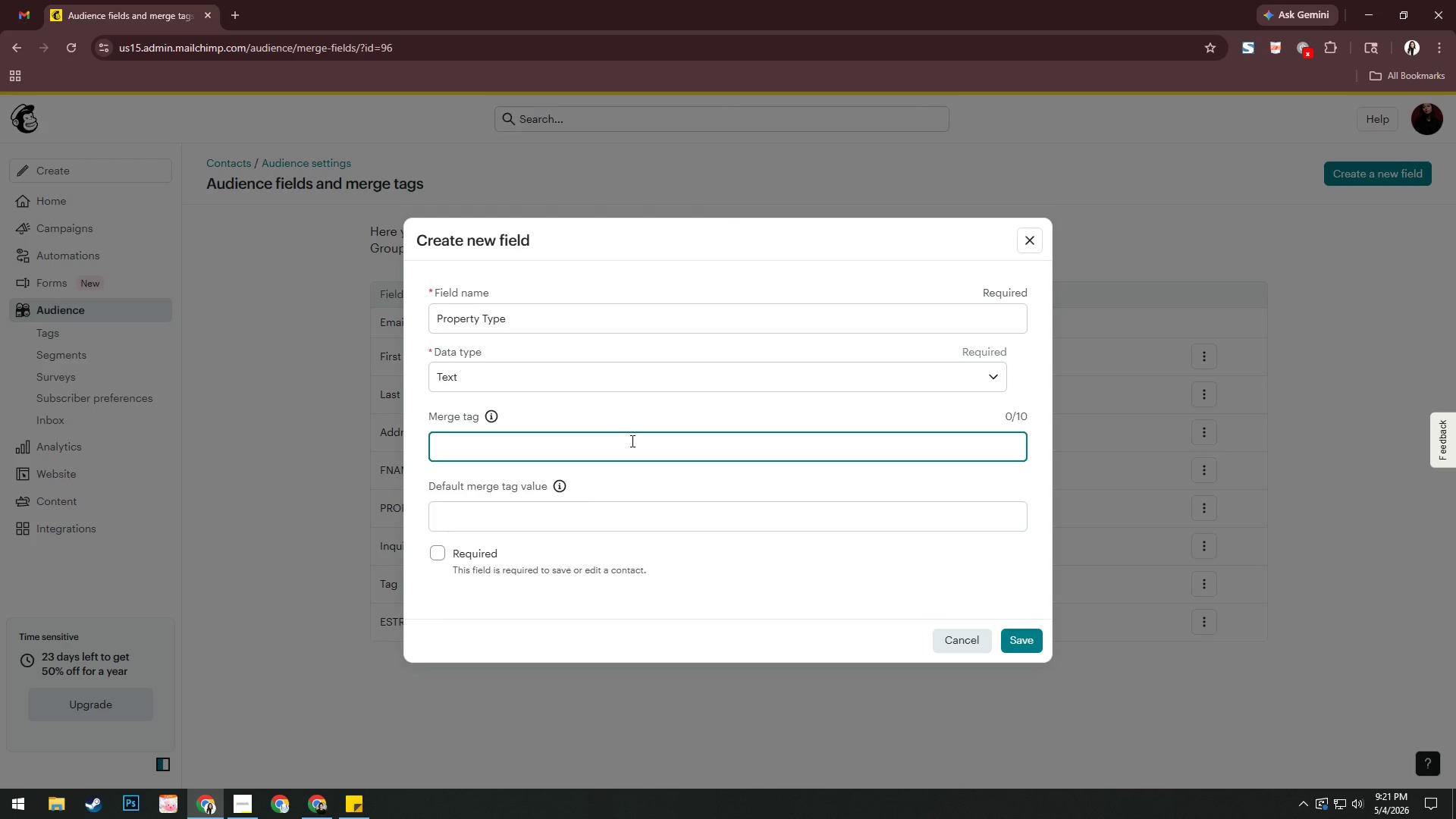 
type(PROO)
key(Backspace)
type(PTYPE)
 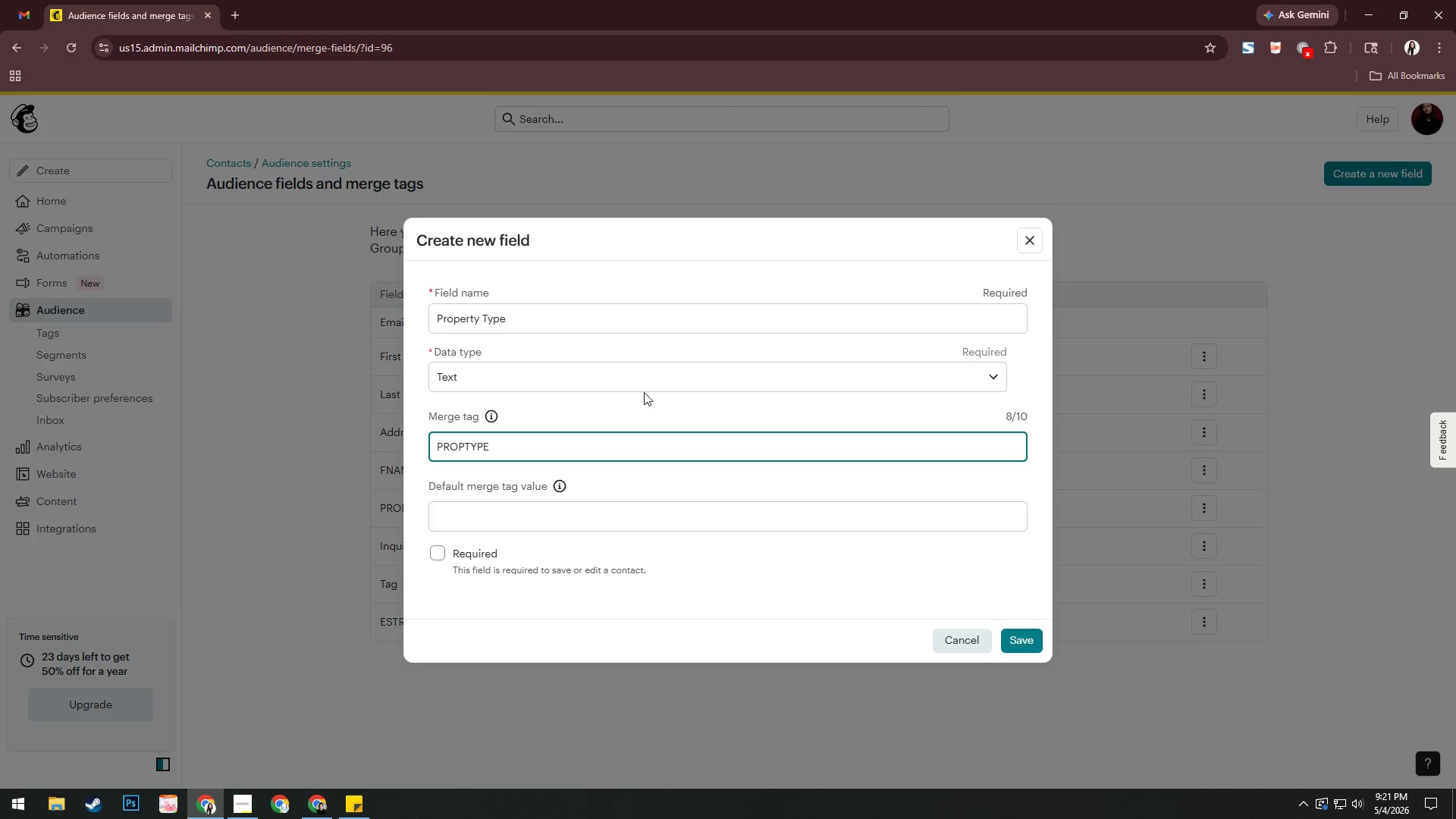 
left_click([654, 377])
 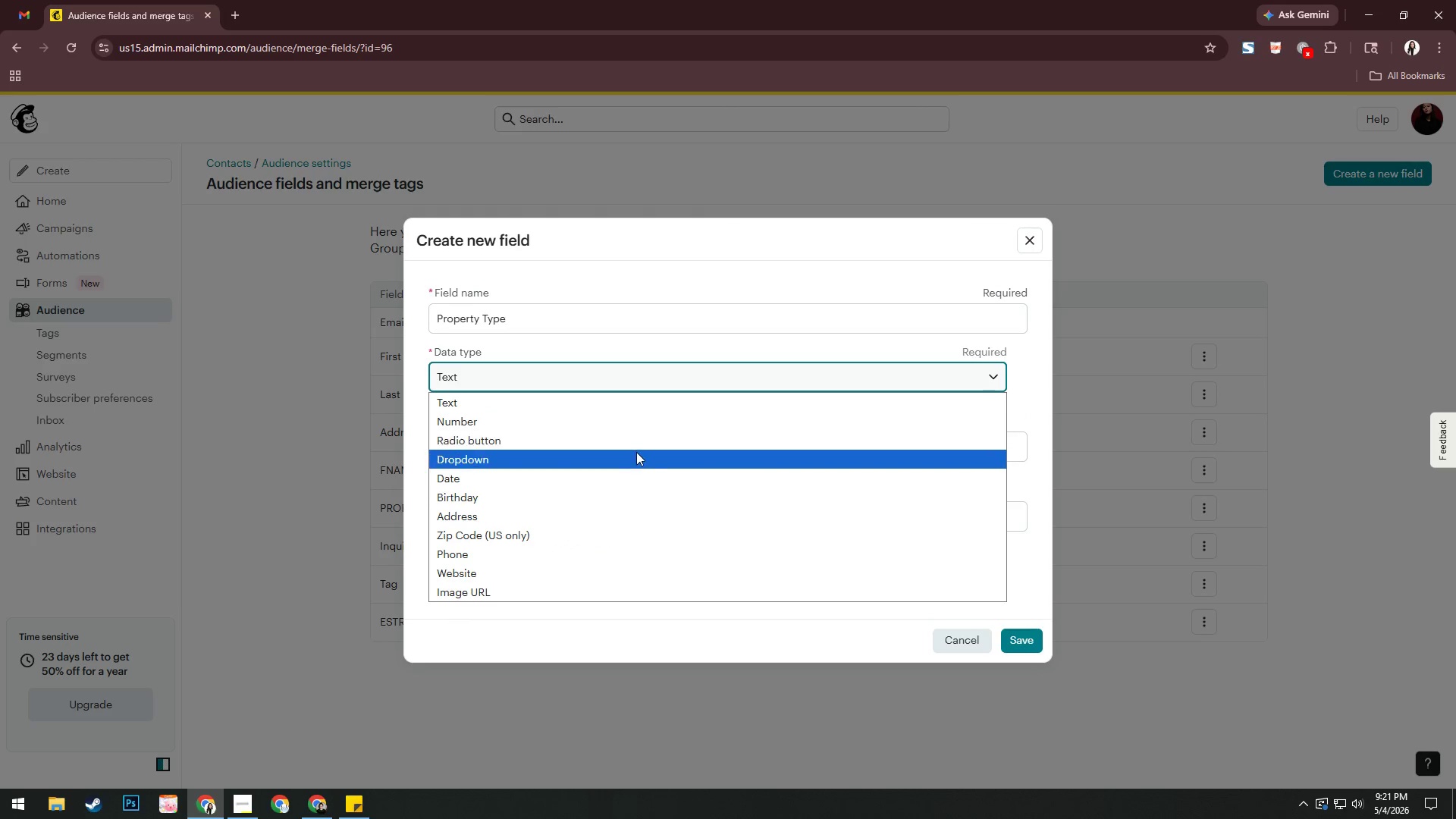 
left_click([636, 452])
 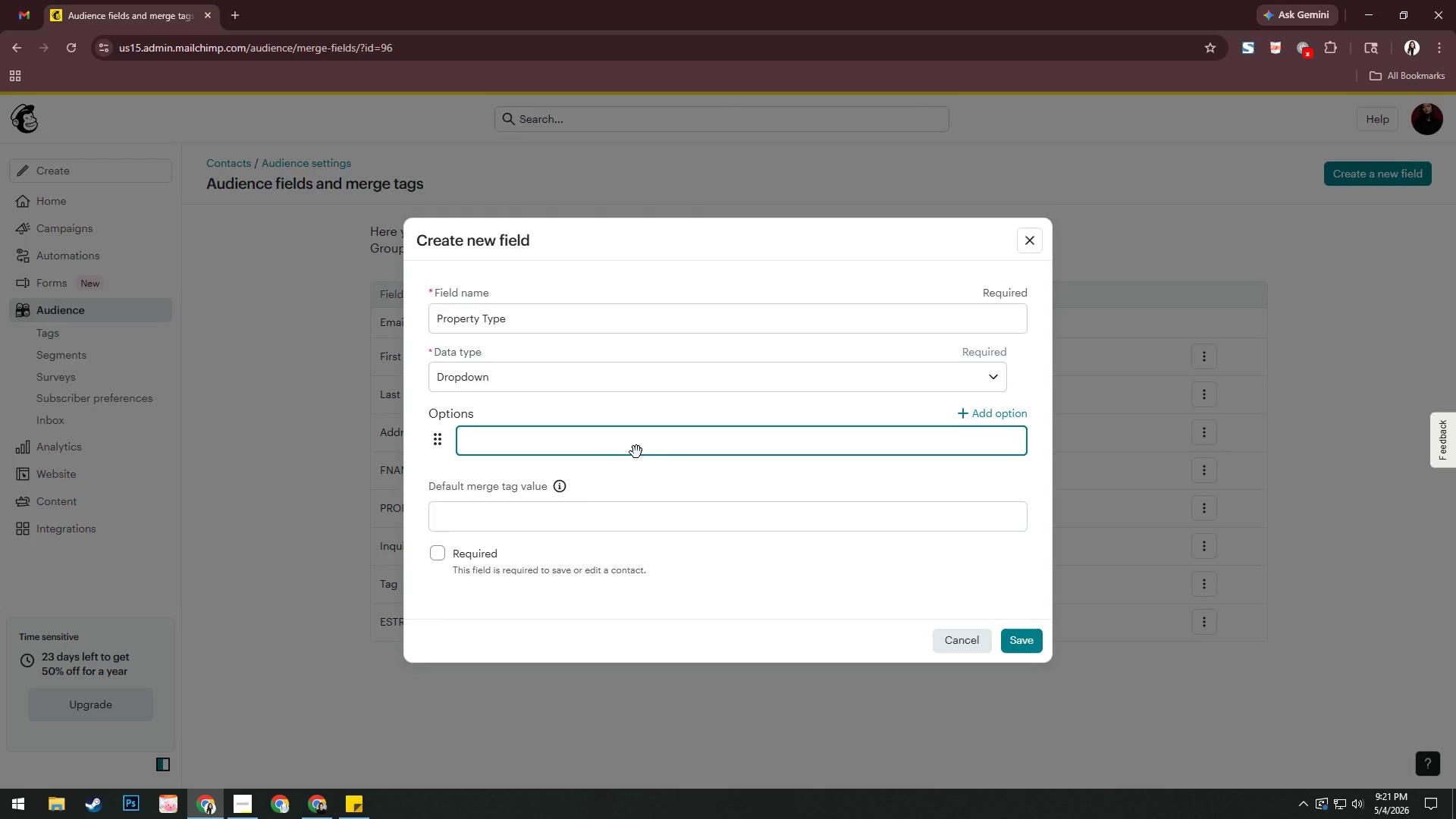 
wait(5.2)
 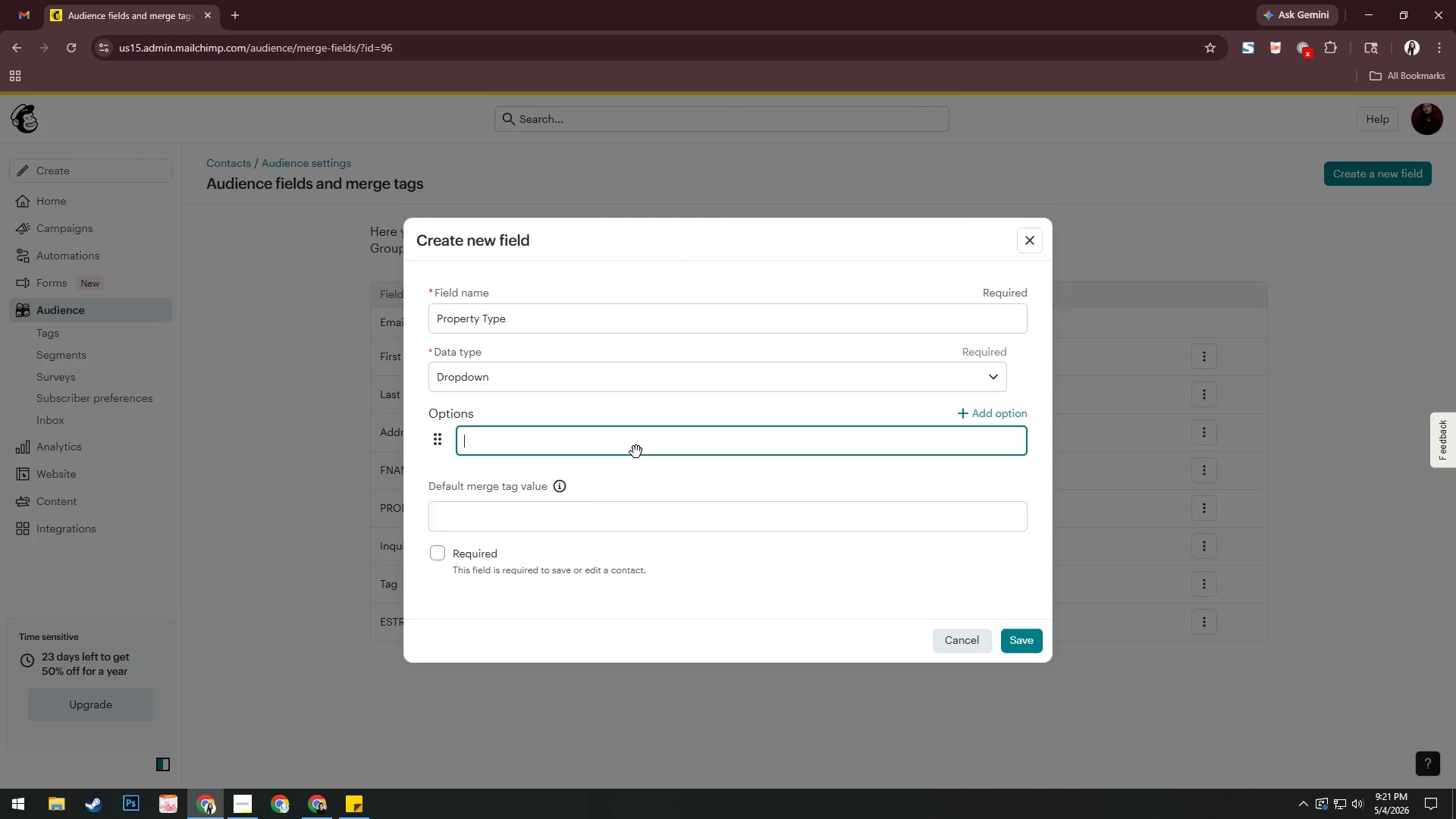 
key(Alt+AltLeft)
 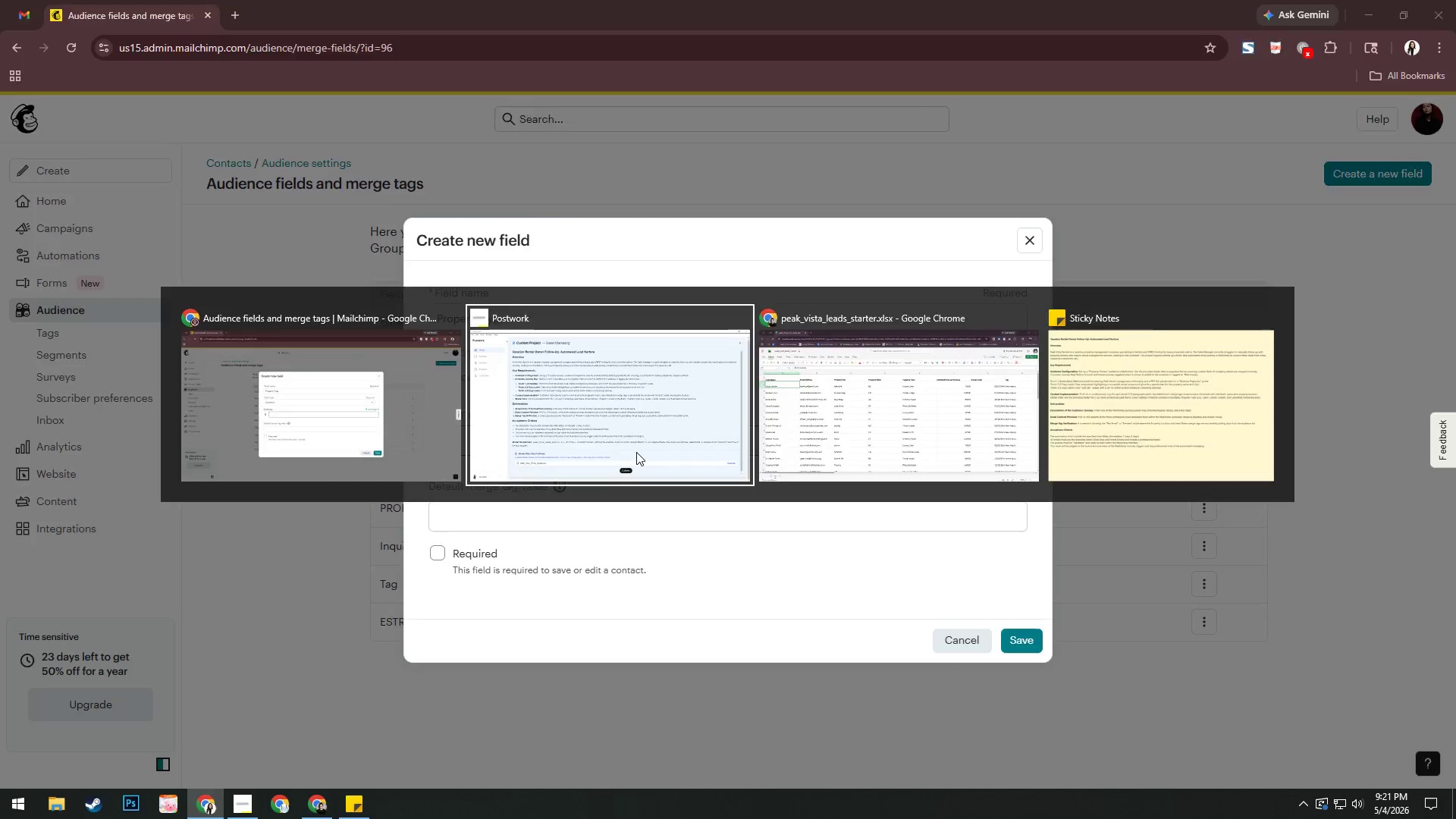 
key(Alt+Tab)